 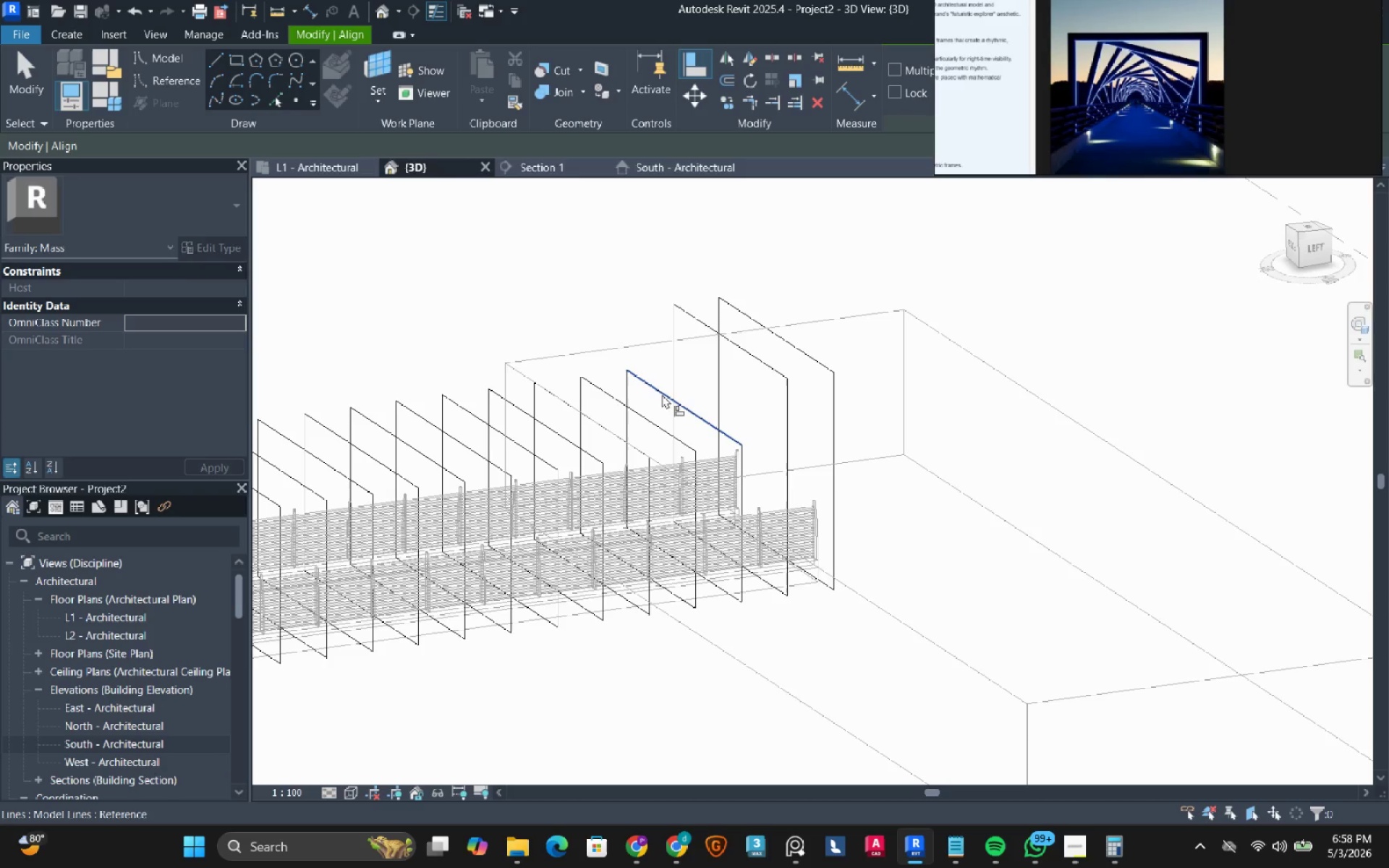 
hold_key(key=ShiftRight, duration=0.66)
 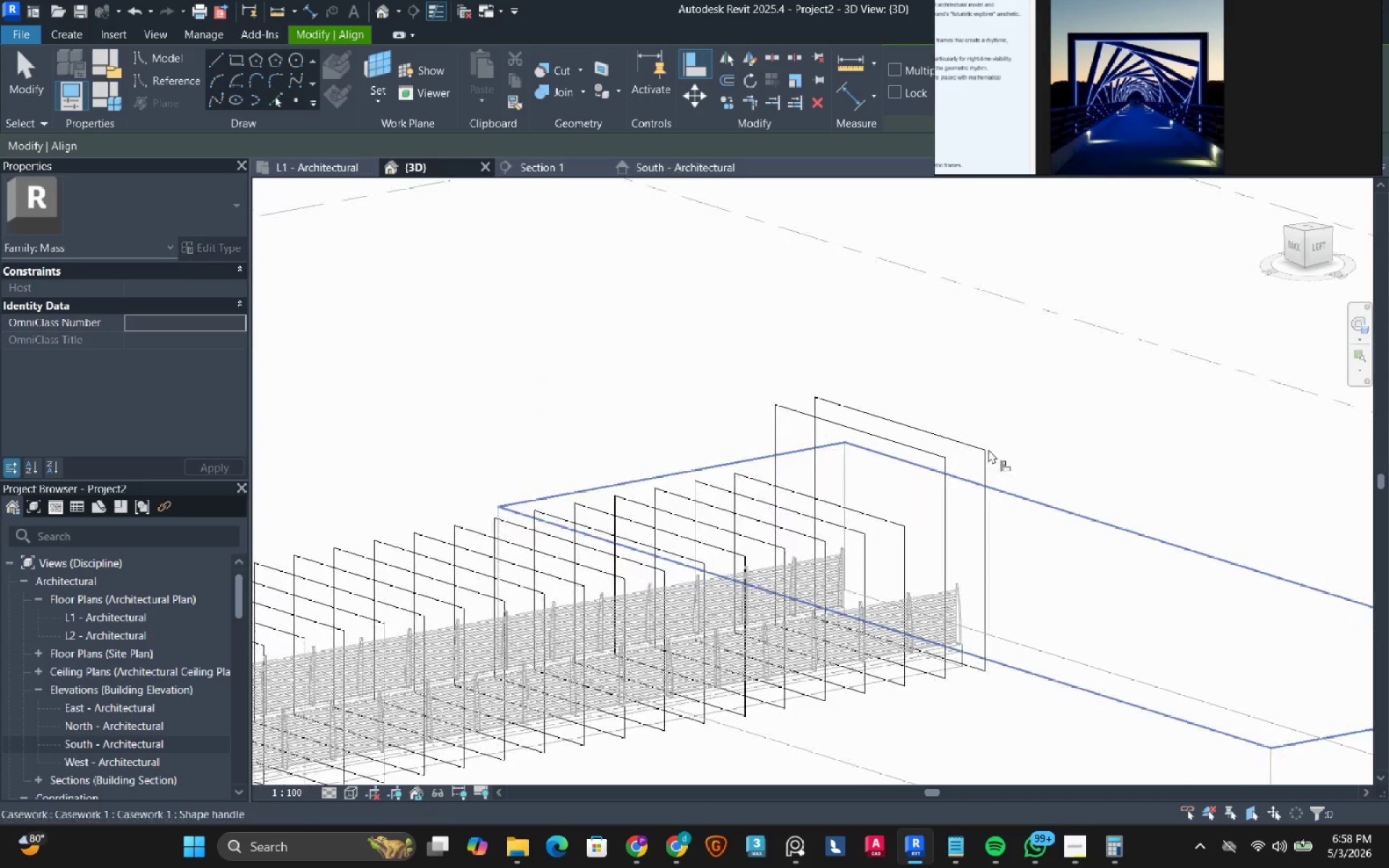 
scroll: coordinate [662, 394], scroll_direction: up, amount: 2.0
 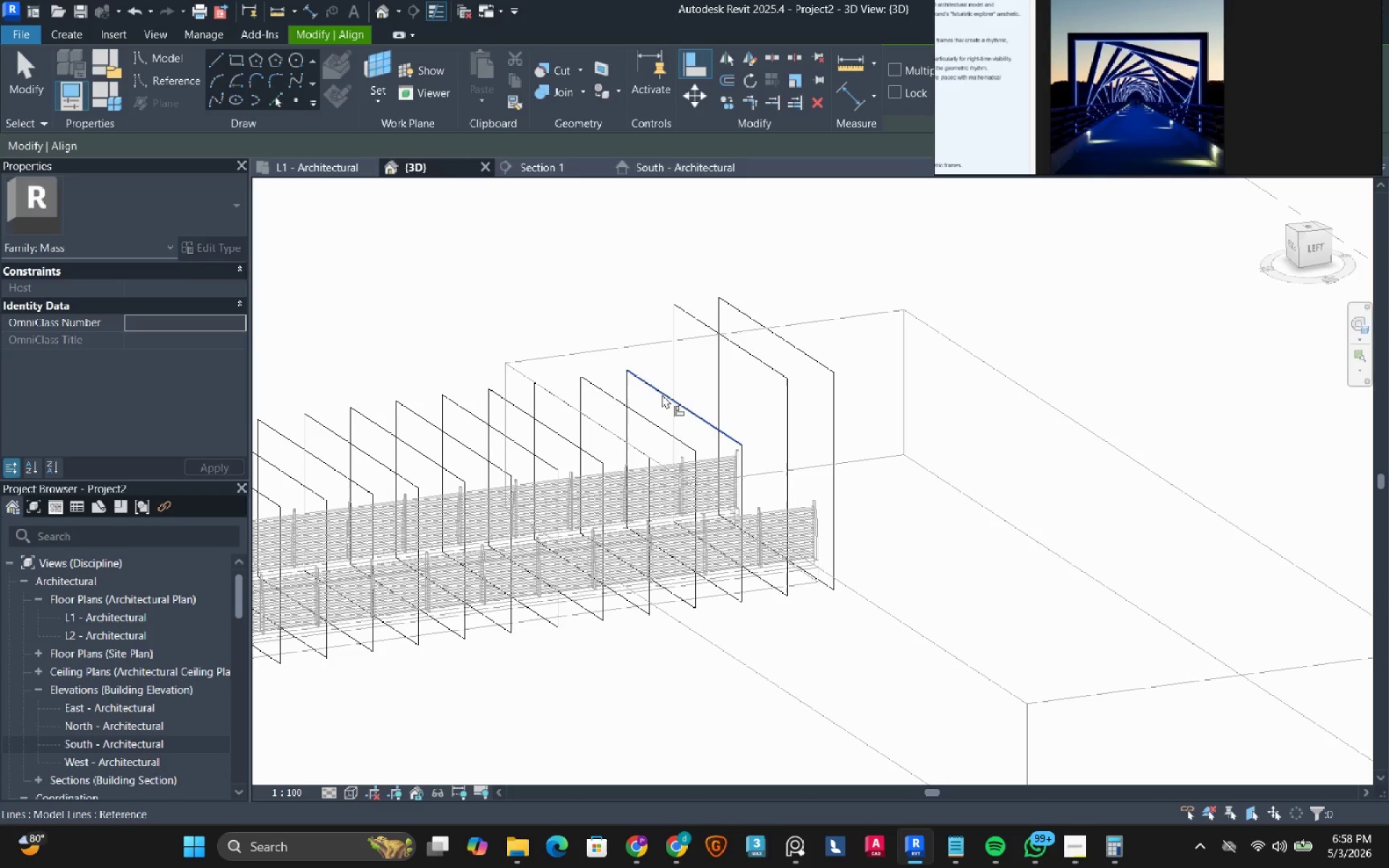 
left_click([1013, 412])
 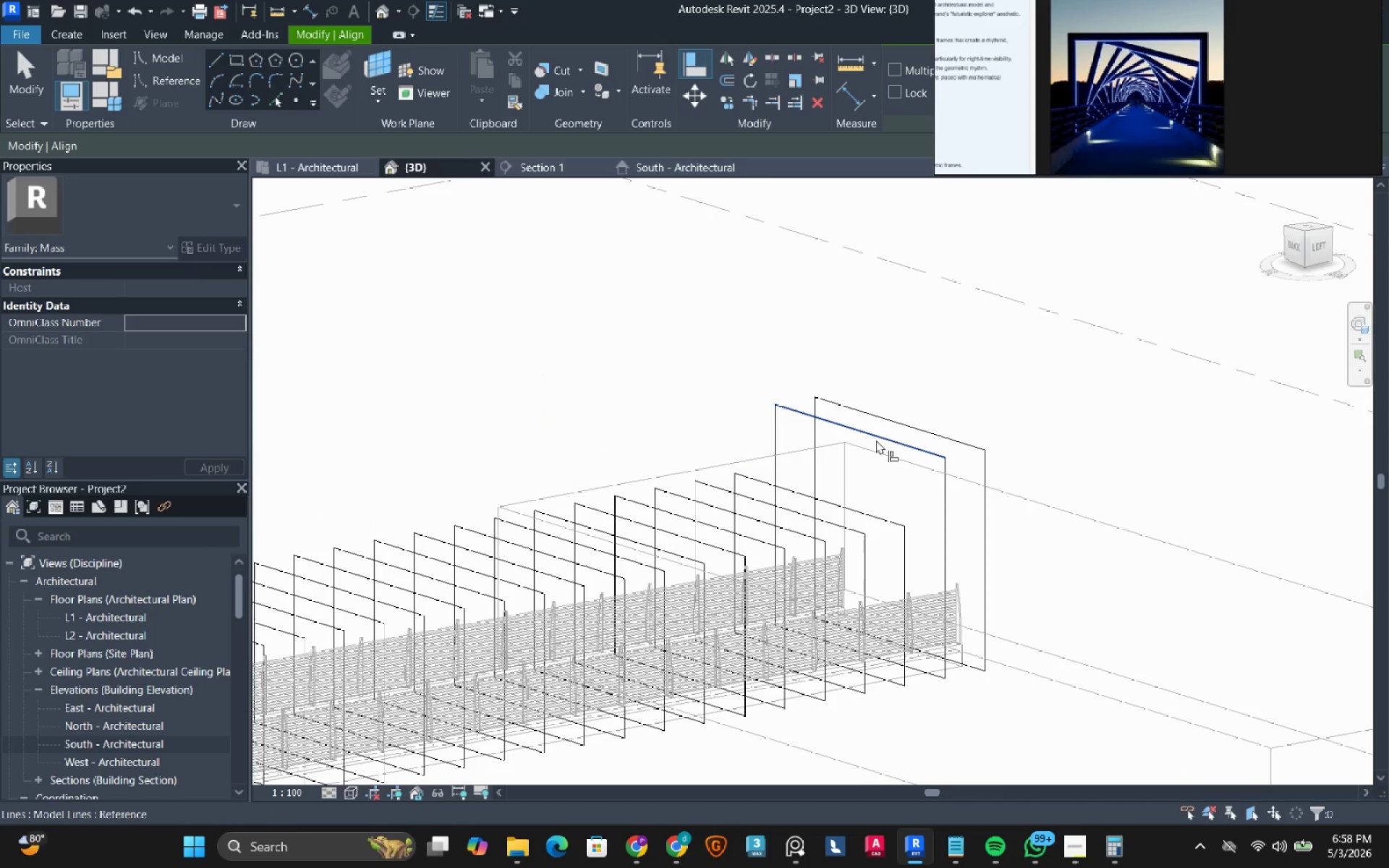 
left_click([876, 440])
 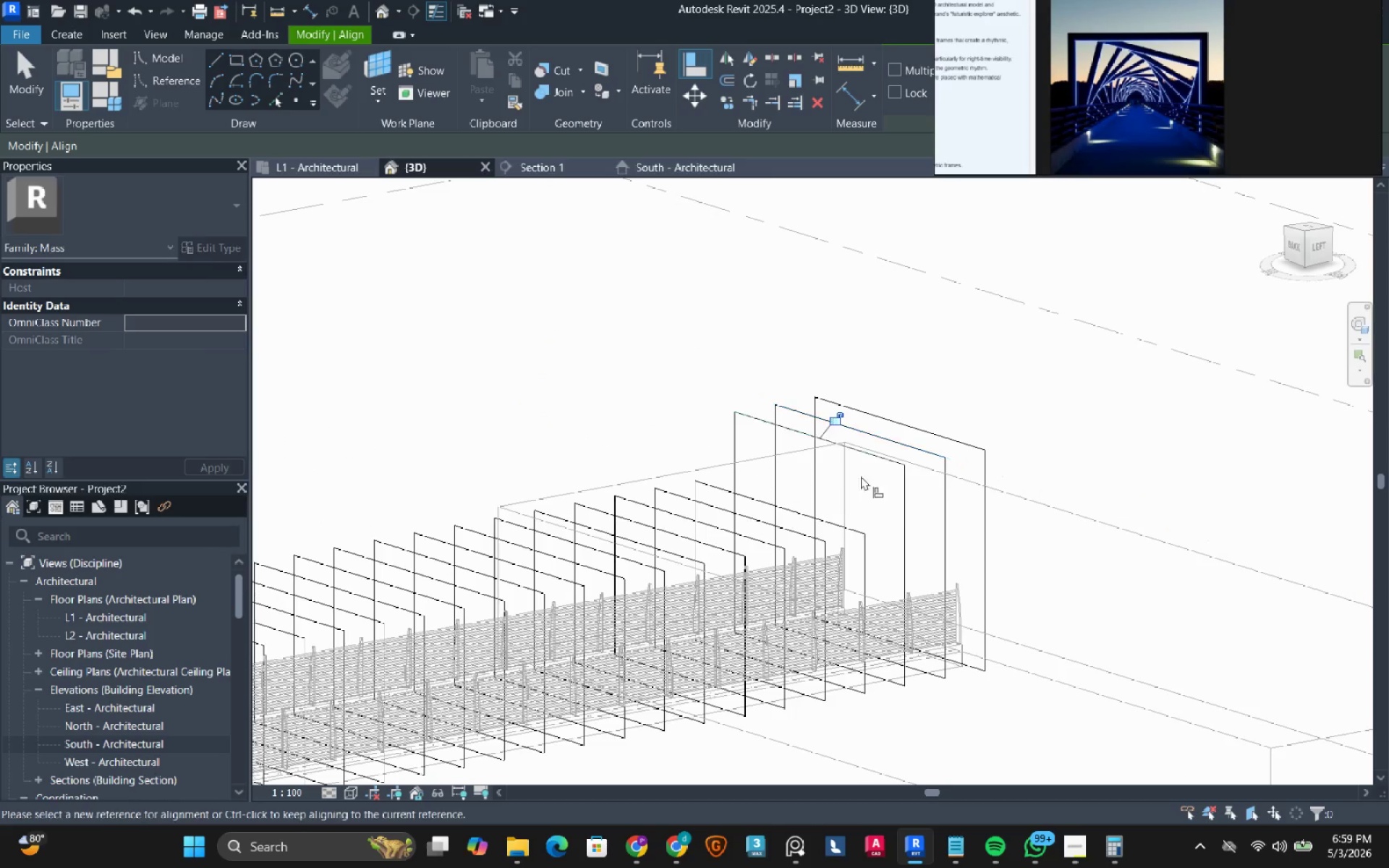 
double_click([917, 388])
 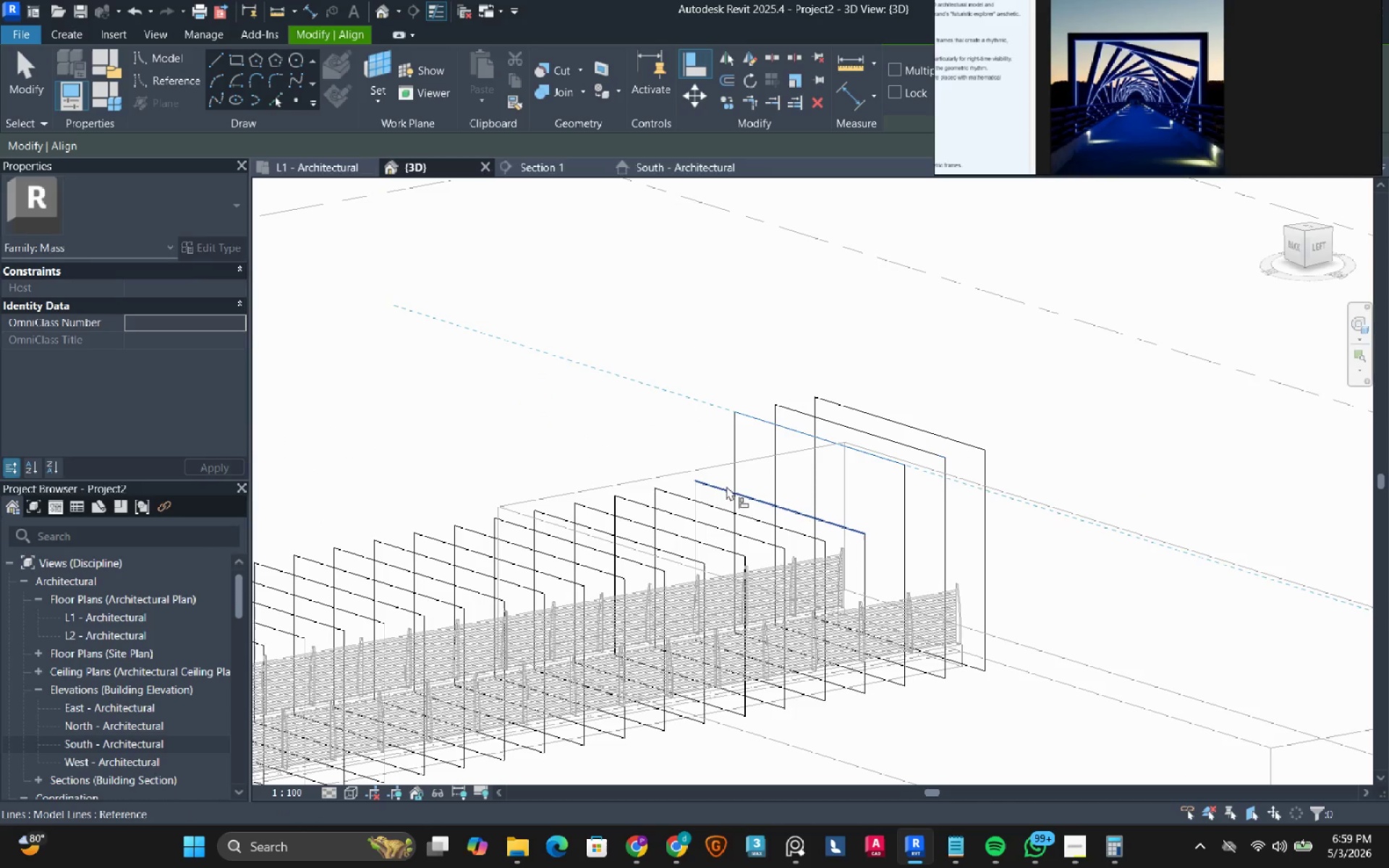 
double_click([574, 406])
 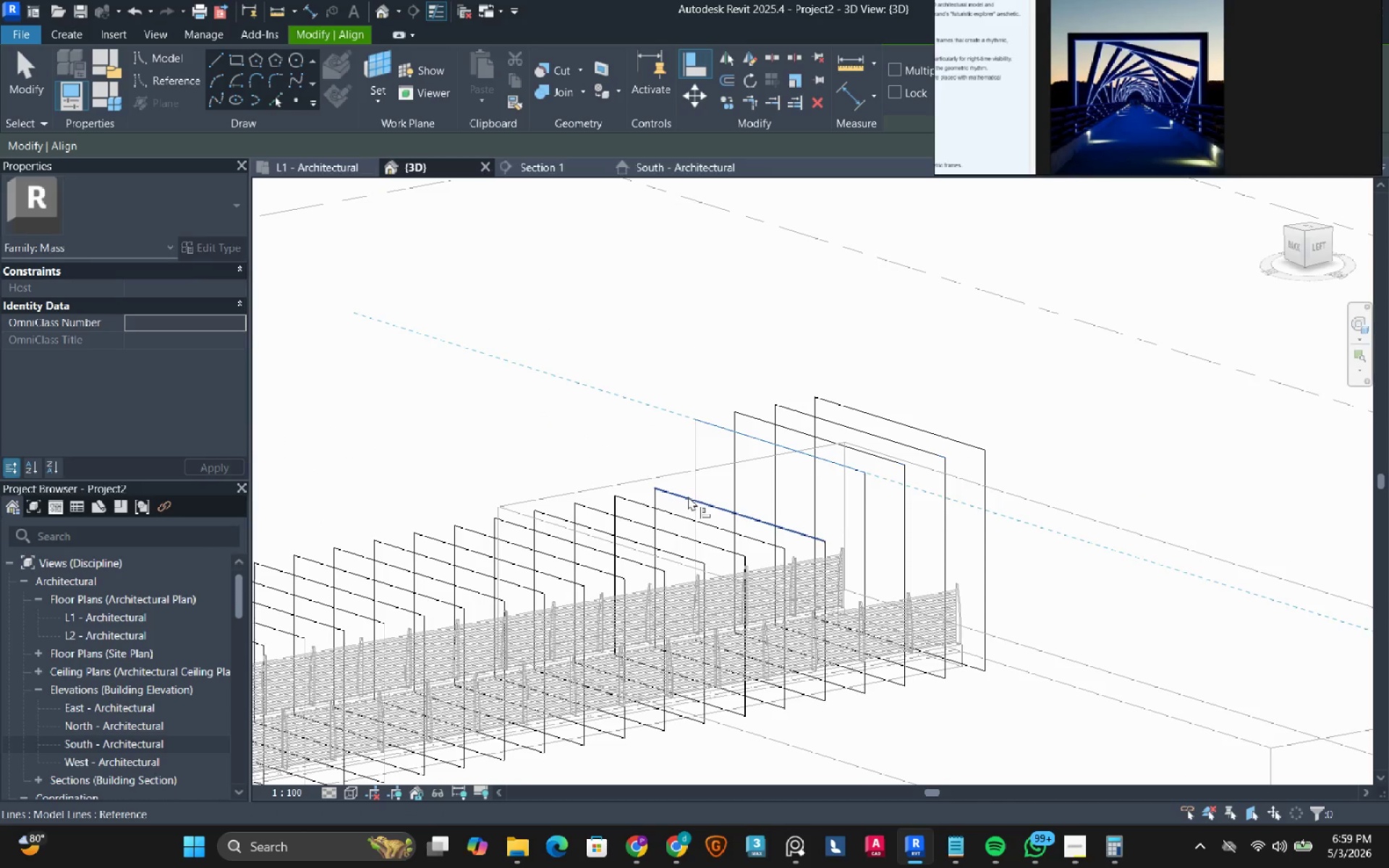 
double_click([557, 434])
 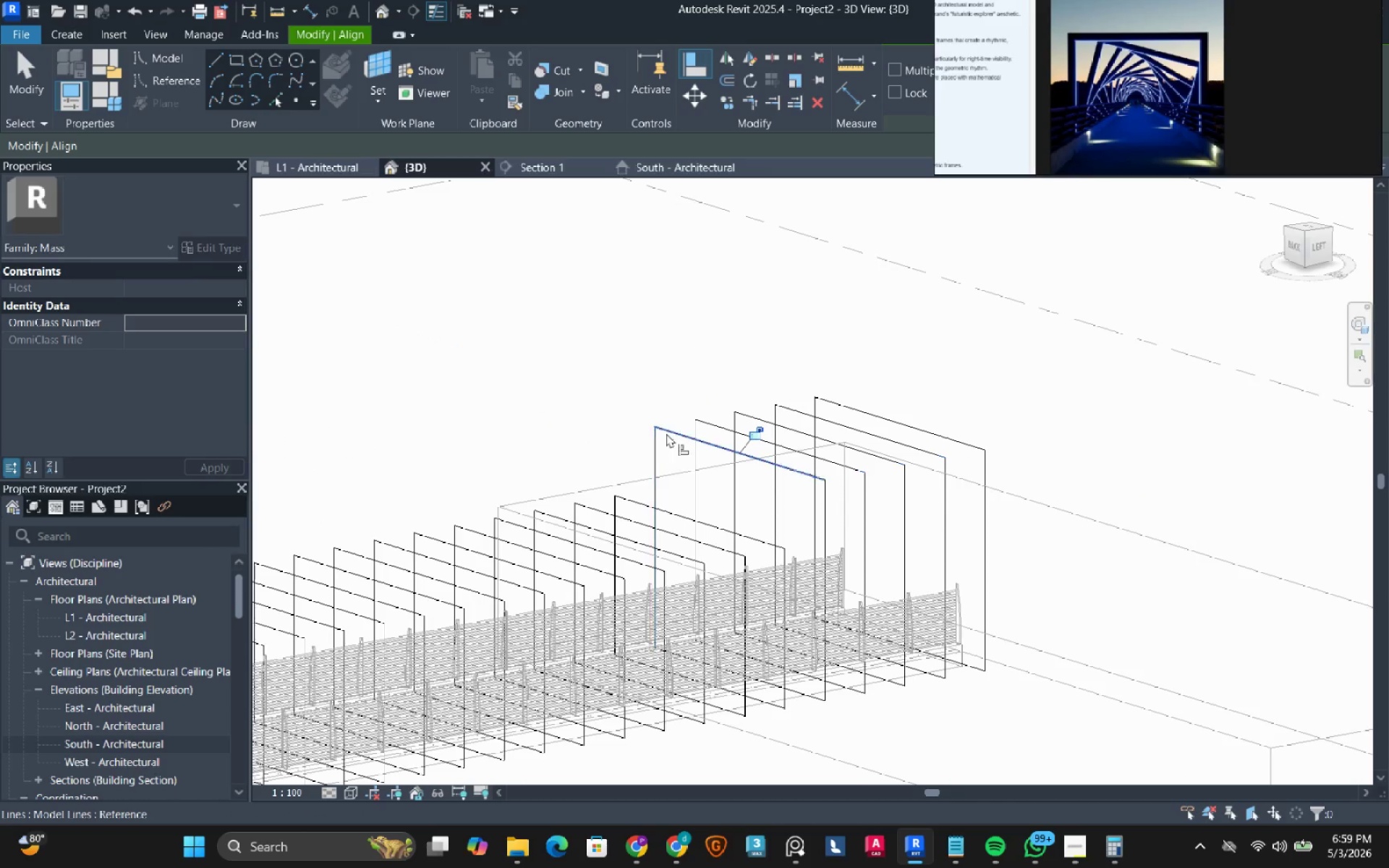 
left_click([667, 431])
 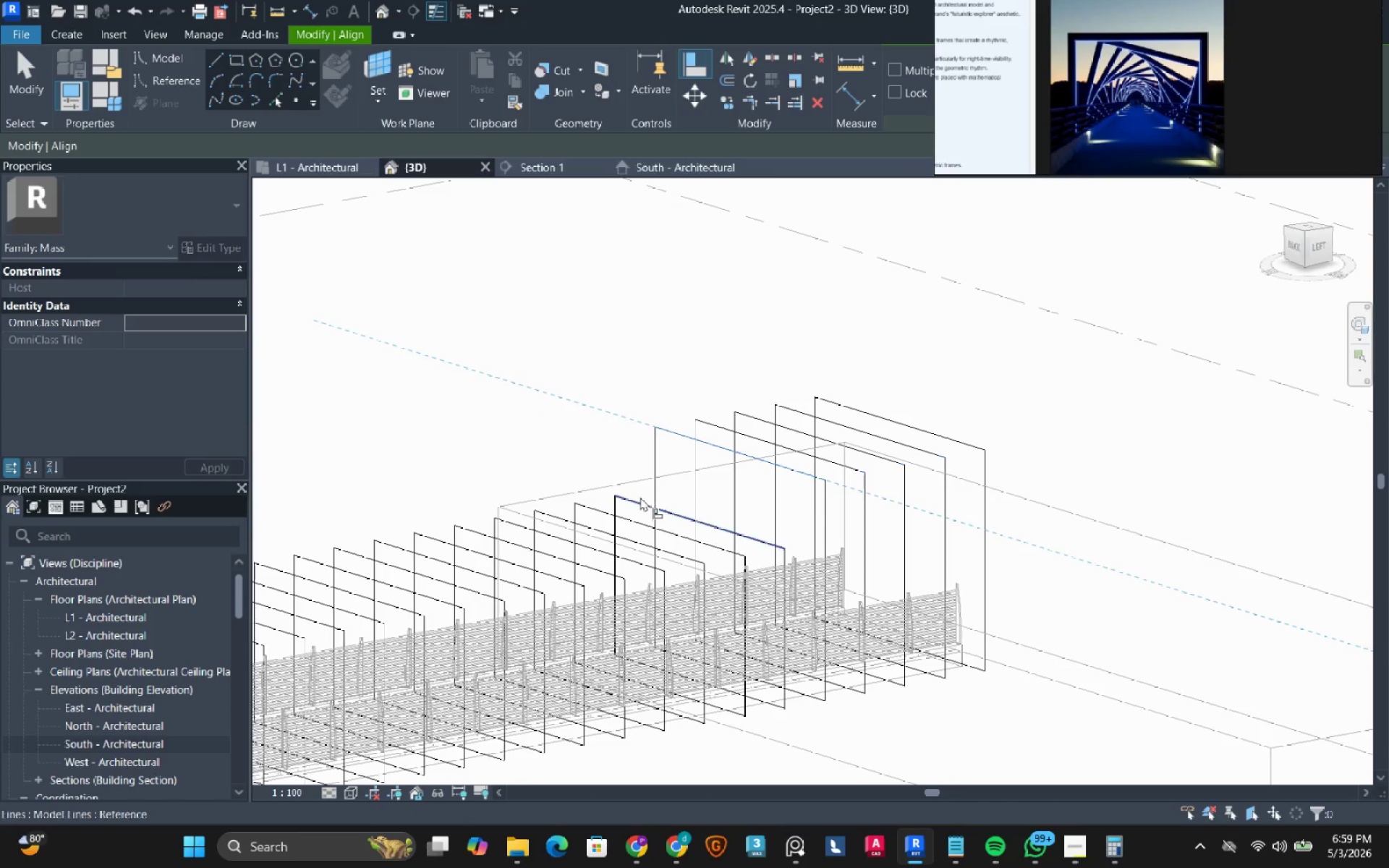 
left_click_drag(start_coordinate=[640, 497], to_coordinate=[611, 483])
 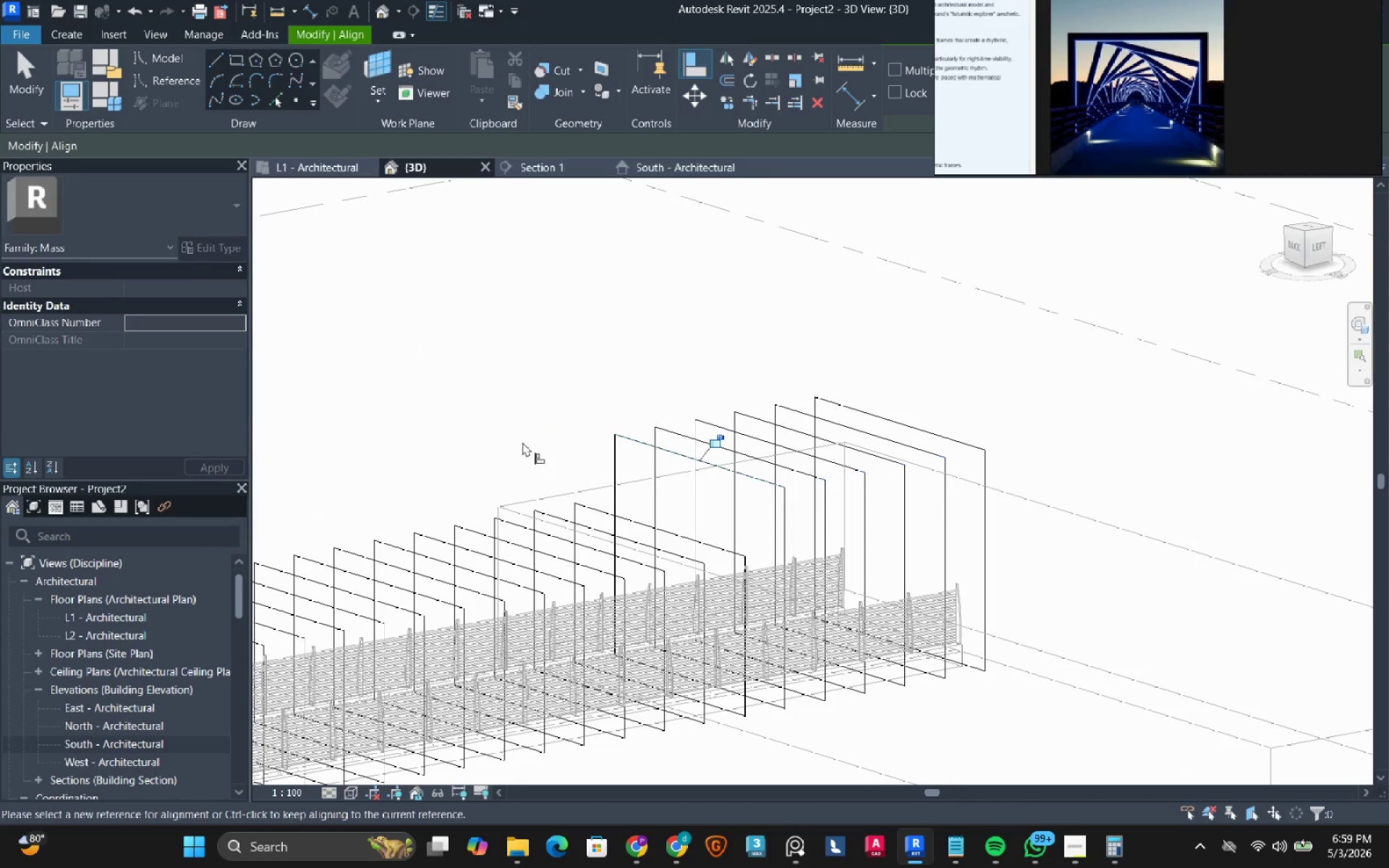 
double_click([522, 442])
 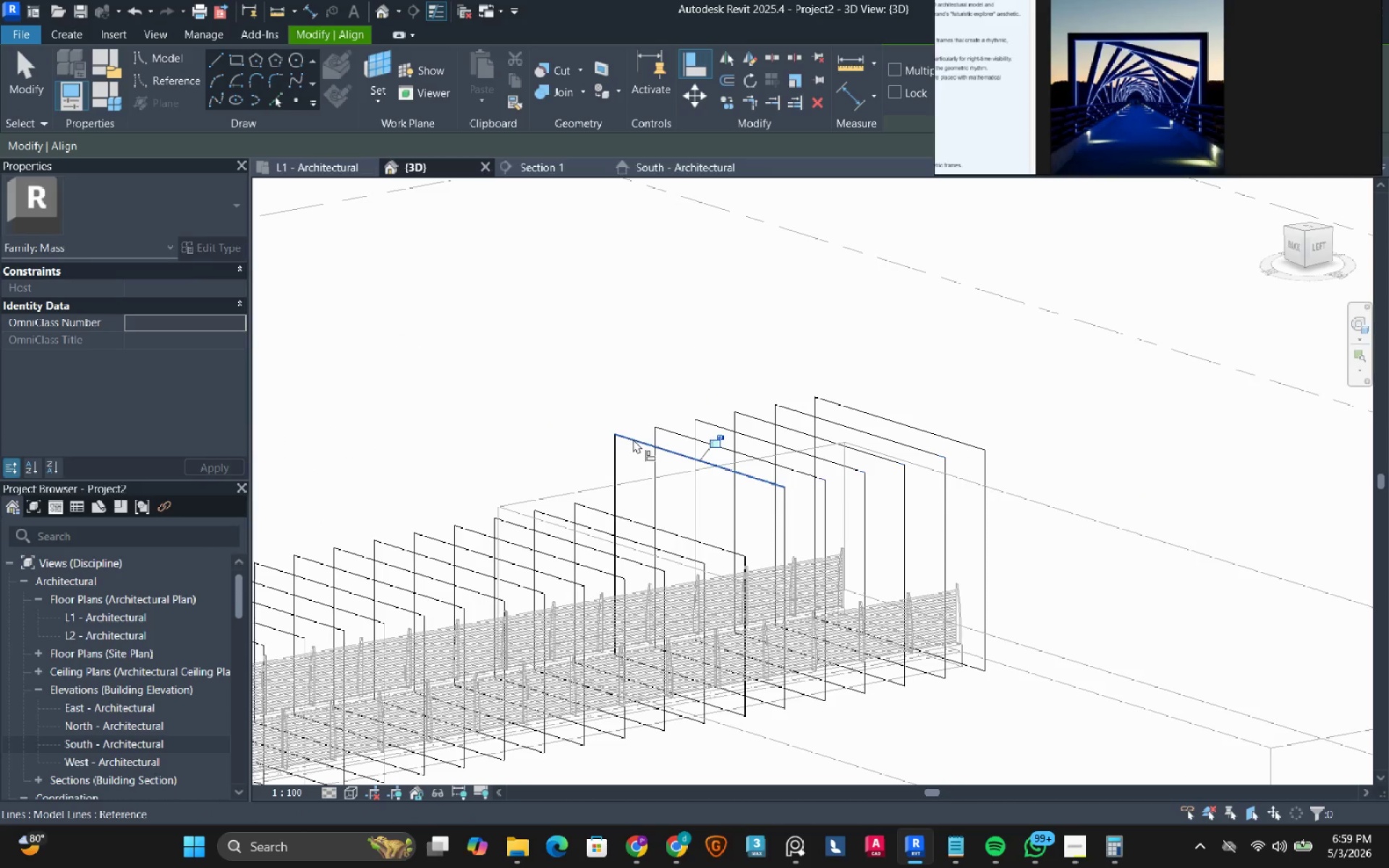 
left_click([633, 439])
 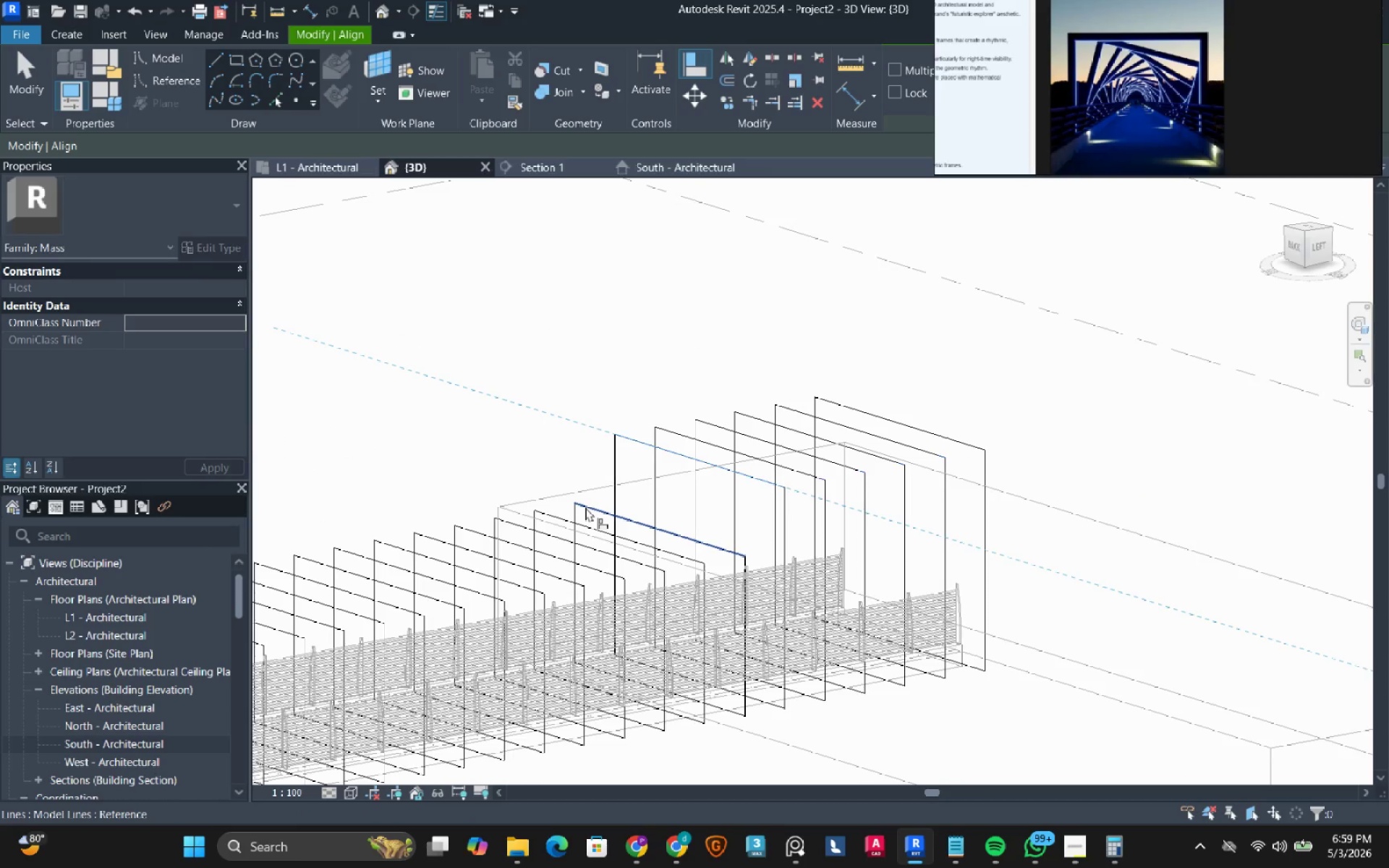 
left_click_drag(start_coordinate=[585, 507], to_coordinate=[578, 503])
 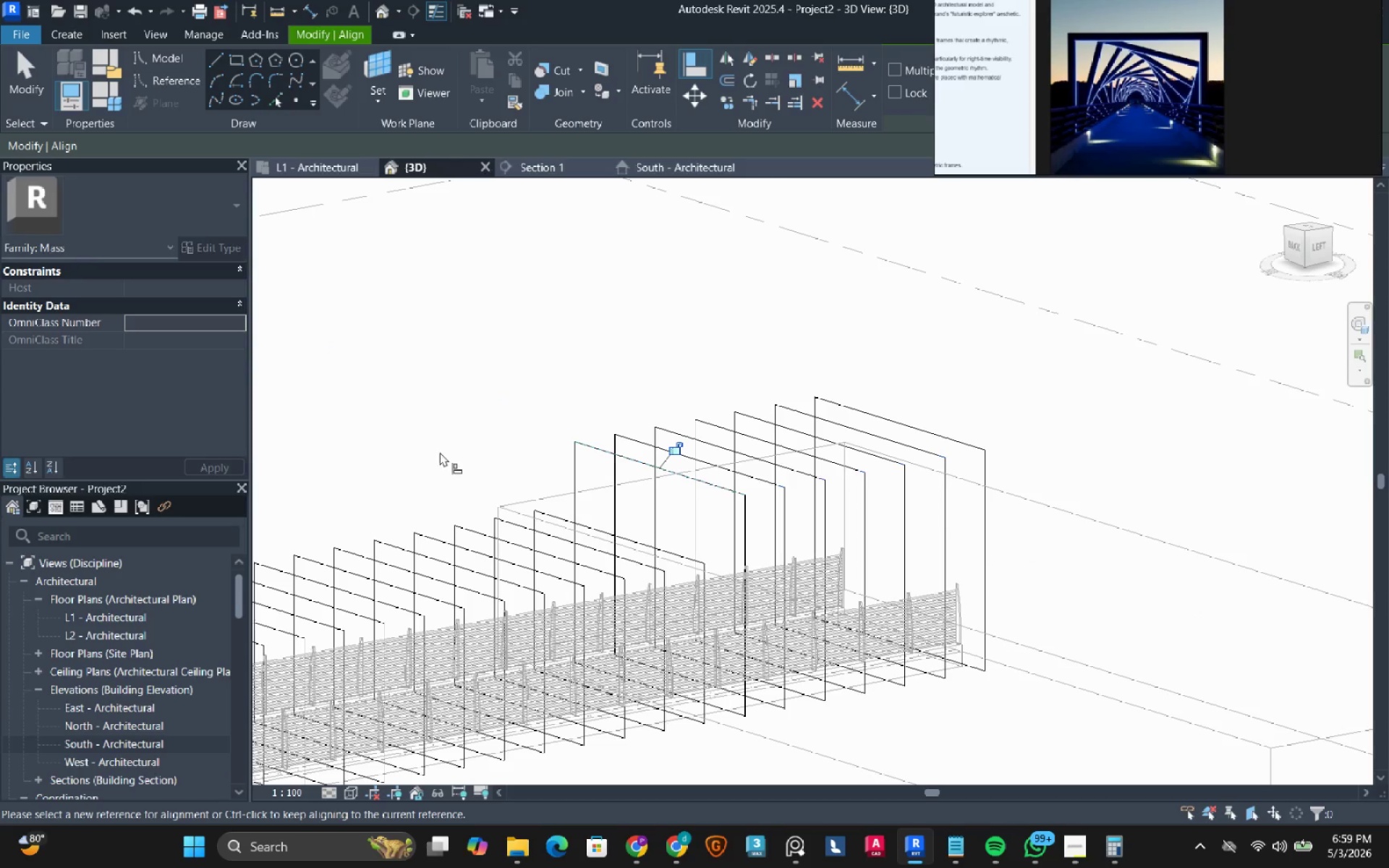 
double_click([440, 452])
 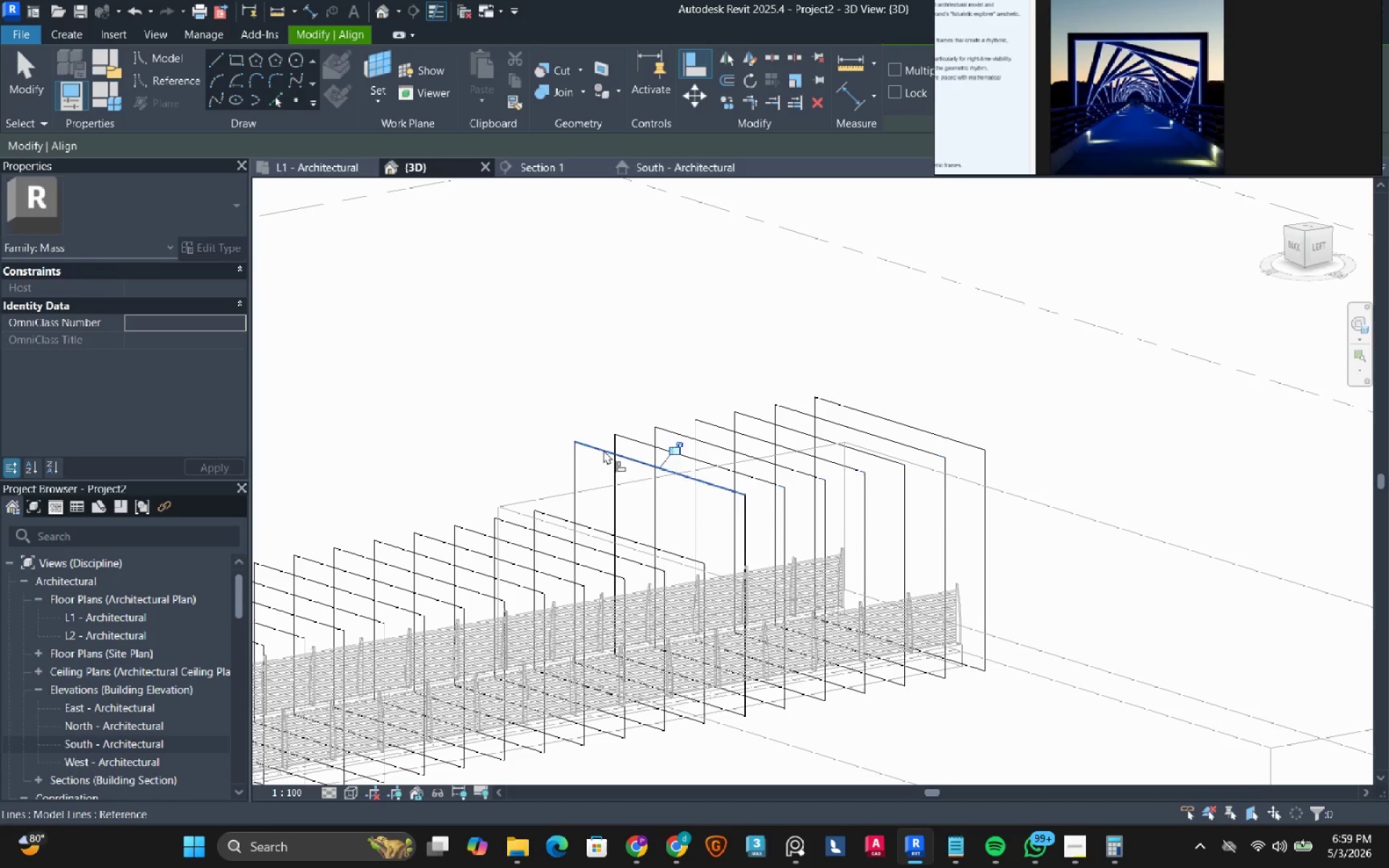 
left_click([603, 450])
 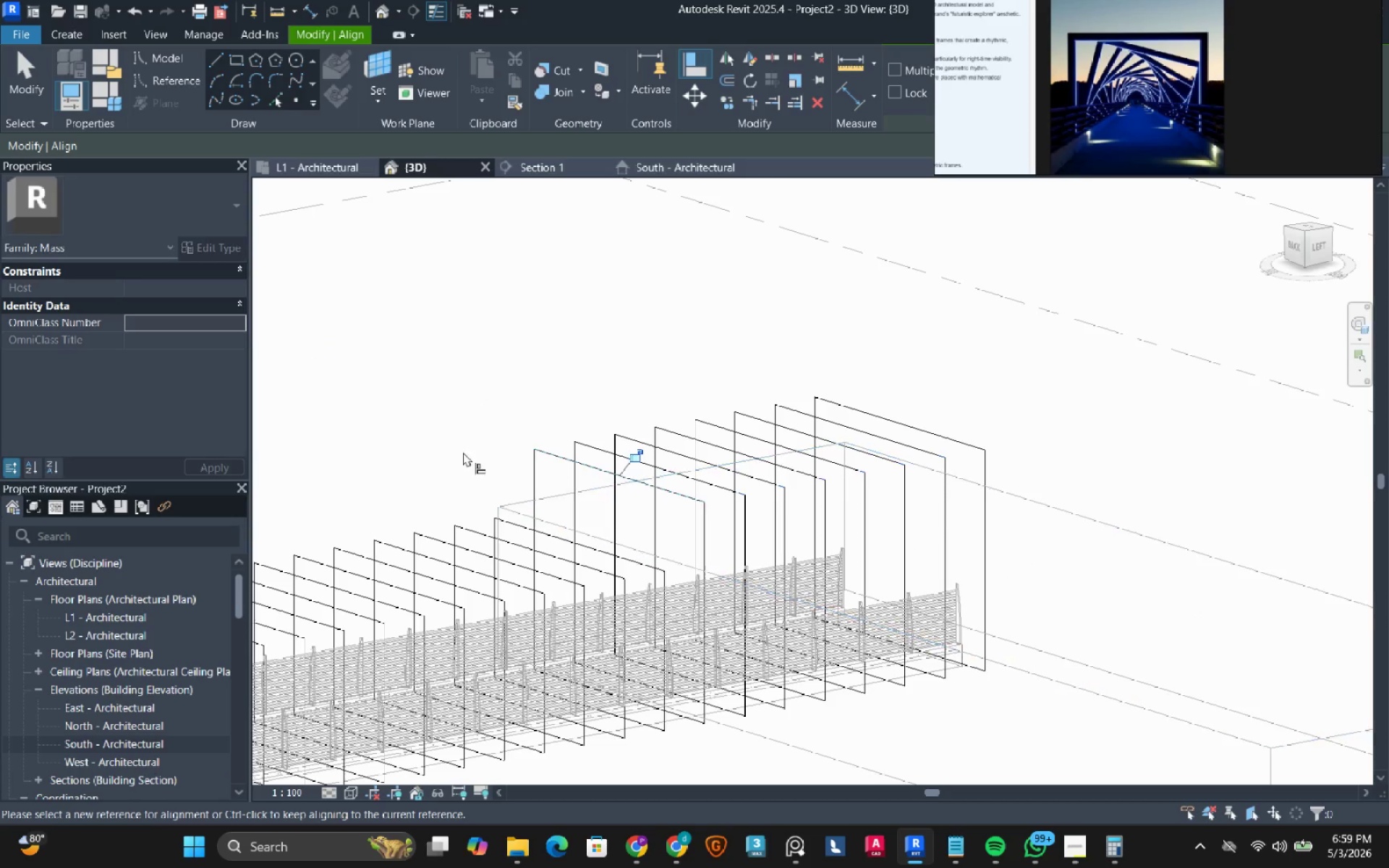 
double_click([450, 448])
 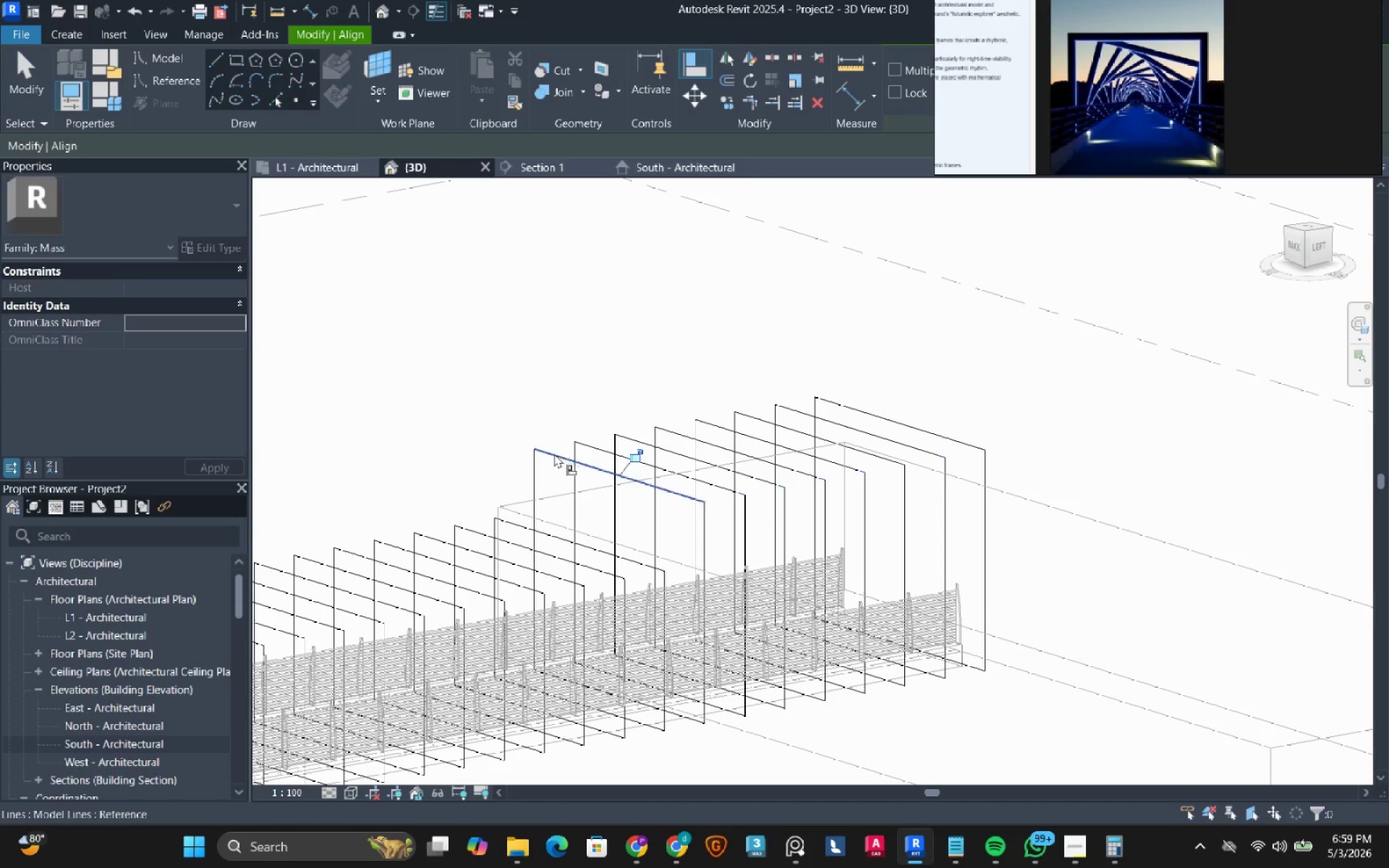 
left_click([553, 454])
 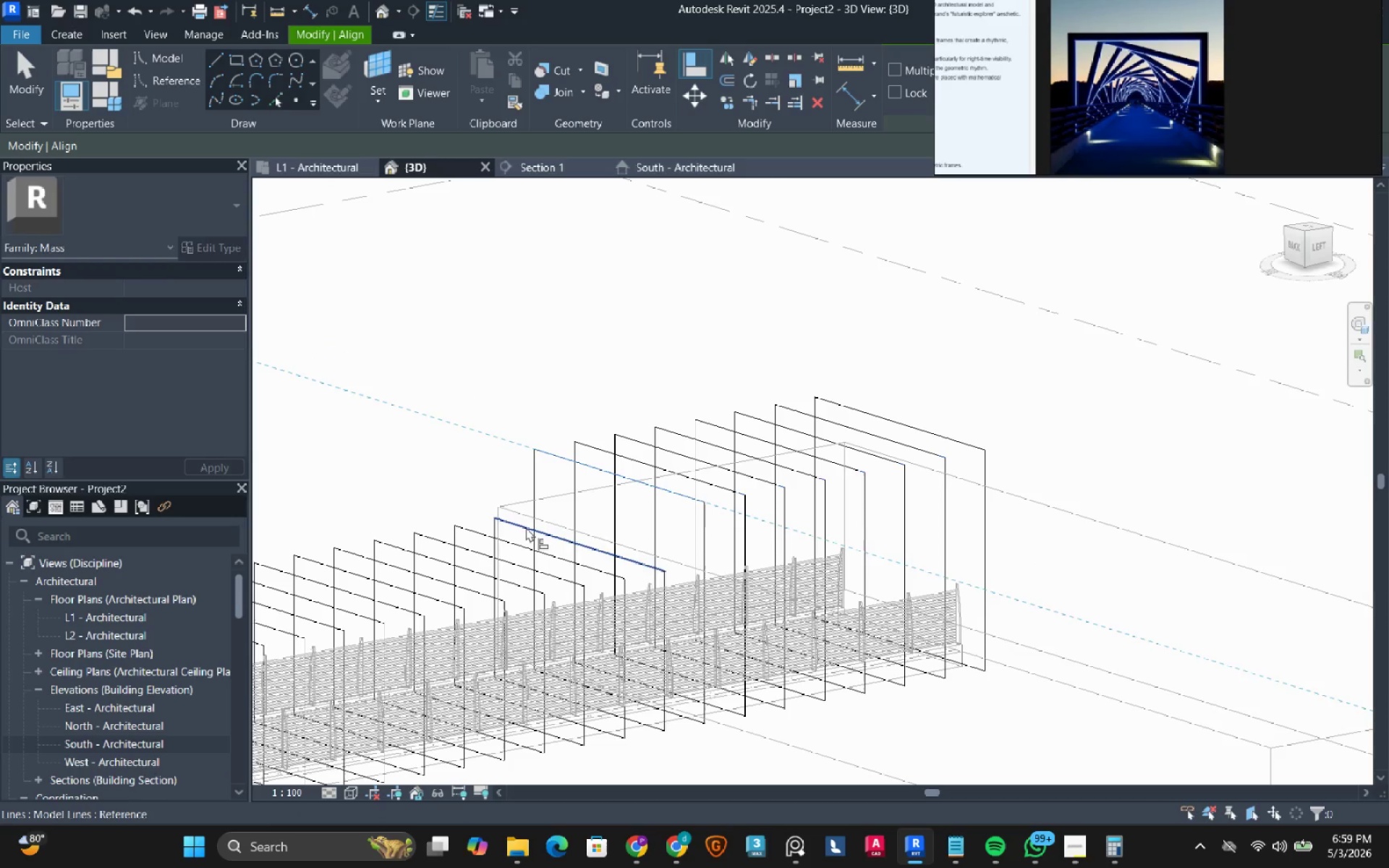 
left_click_drag(start_coordinate=[526, 527], to_coordinate=[519, 527])
 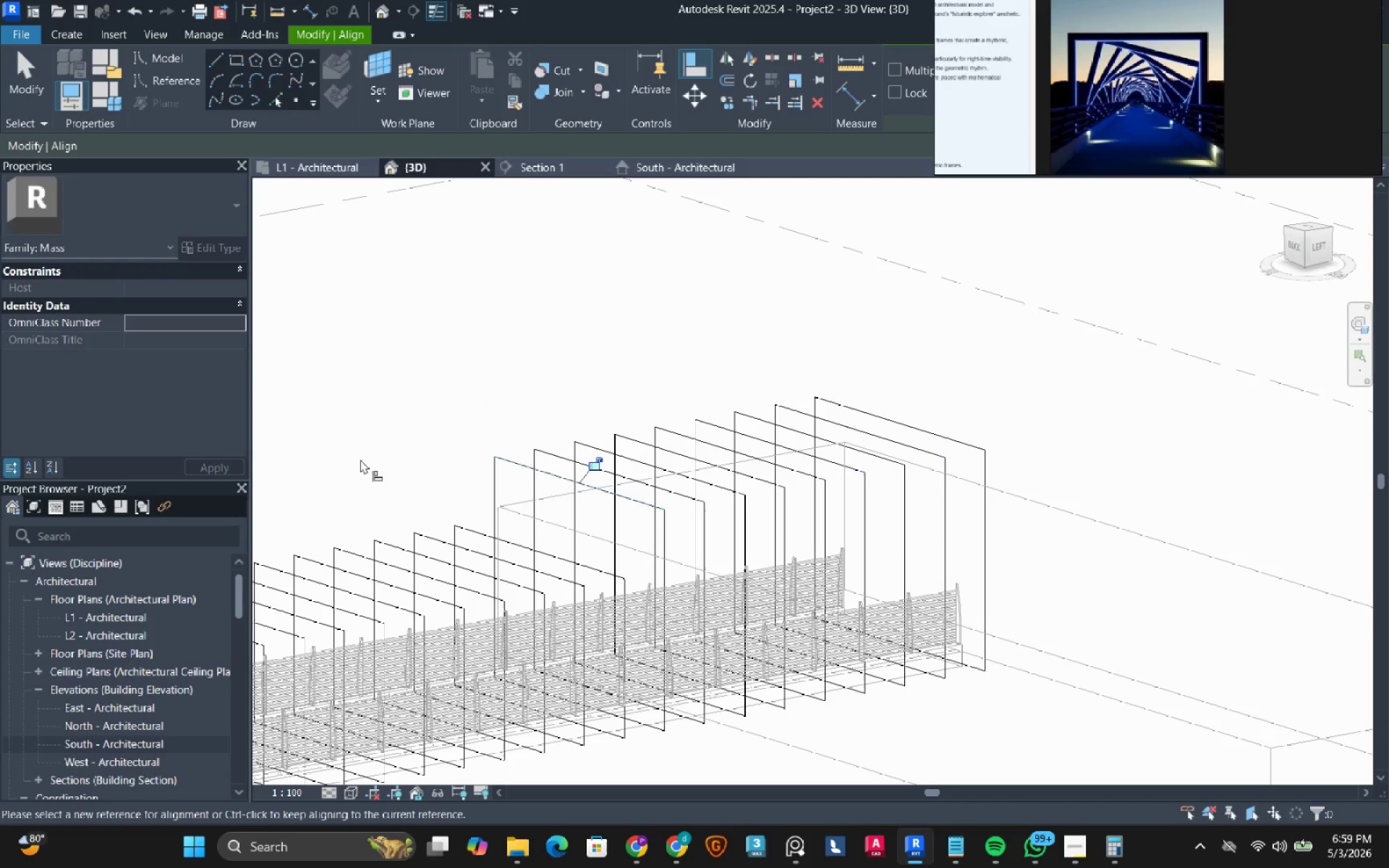 
double_click([360, 459])
 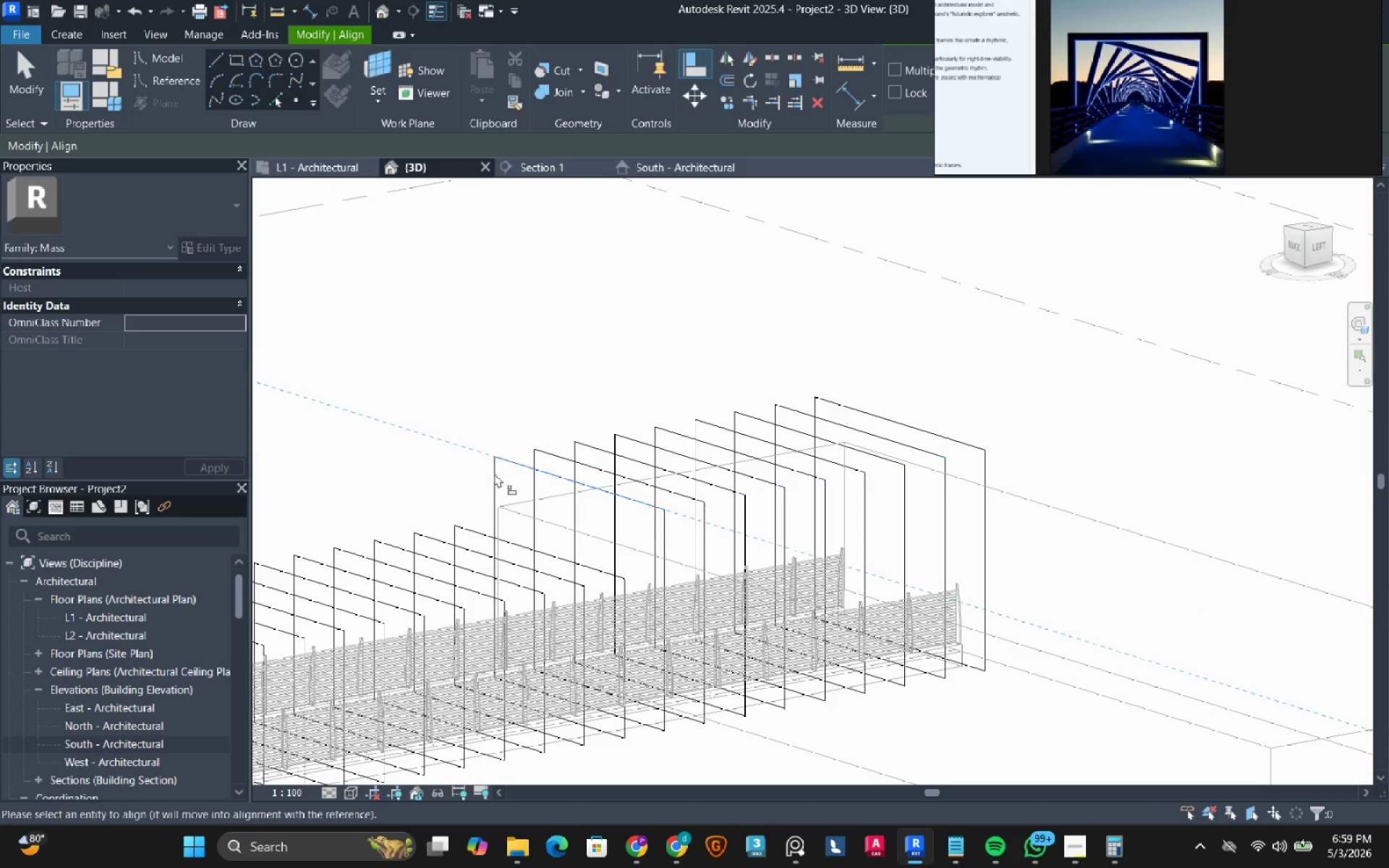 
double_click([402, 487])
 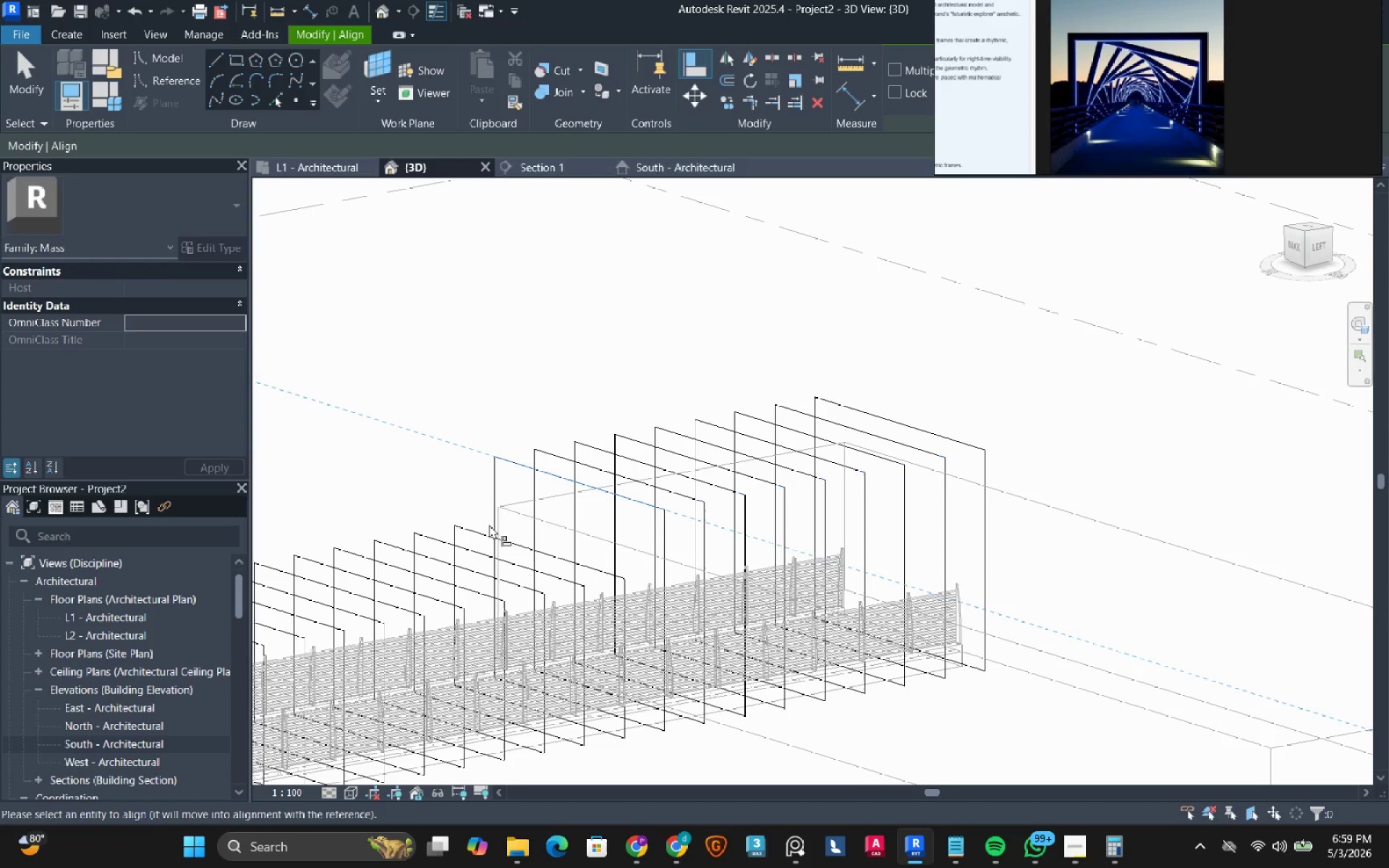 
left_click([480, 527])
 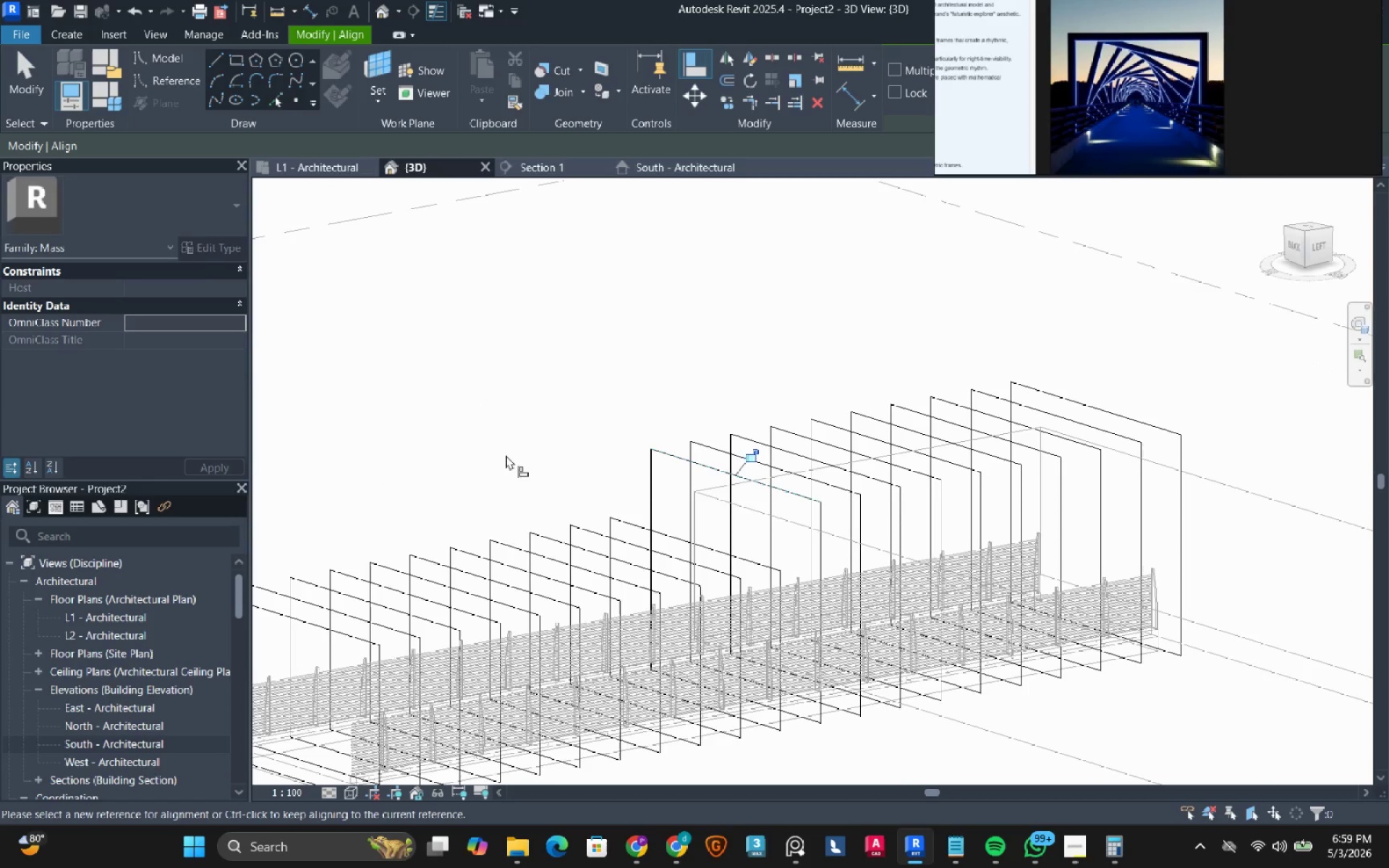 
left_click([522, 456])
 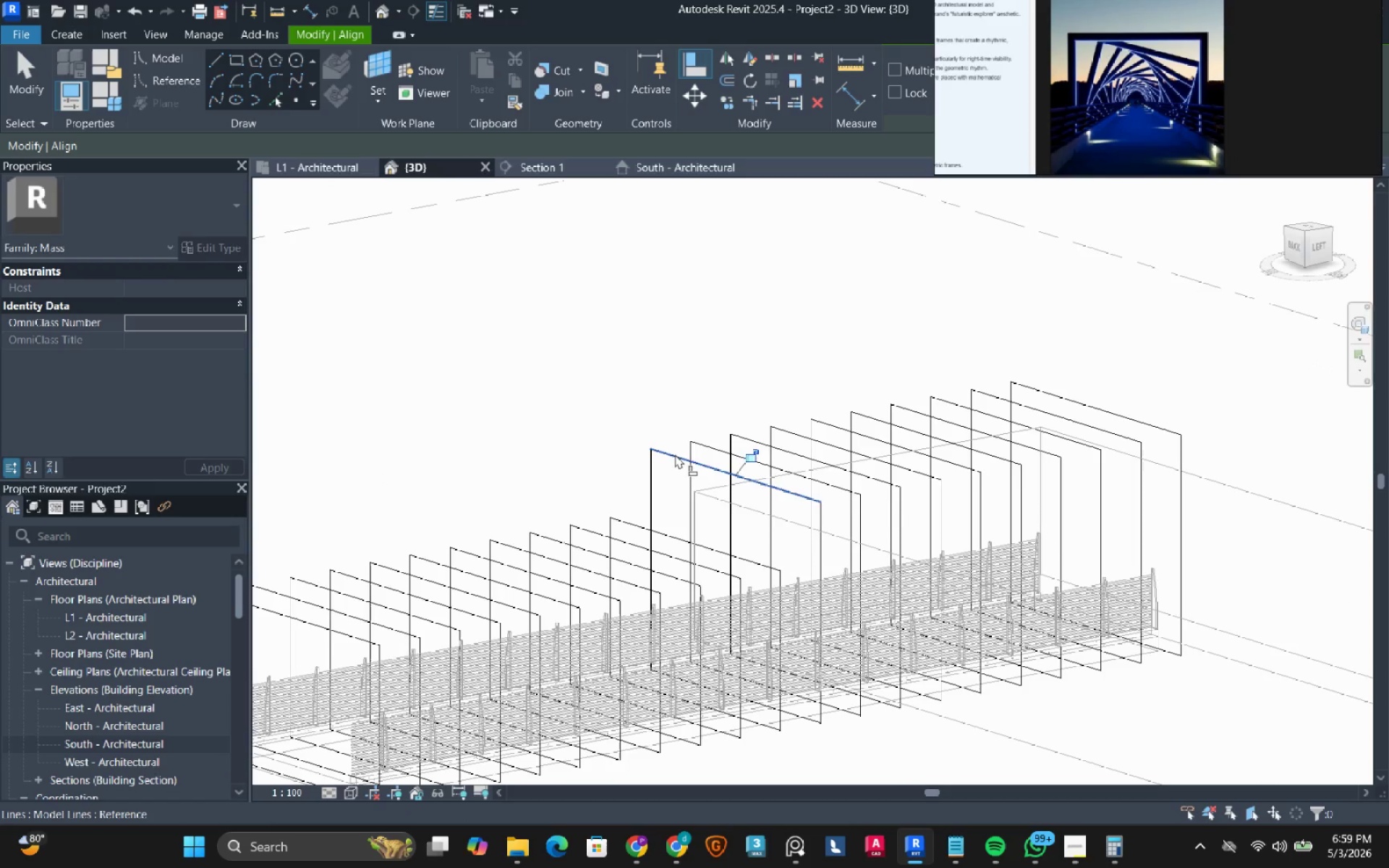 
left_click_drag(start_coordinate=[675, 454], to_coordinate=[671, 459])
 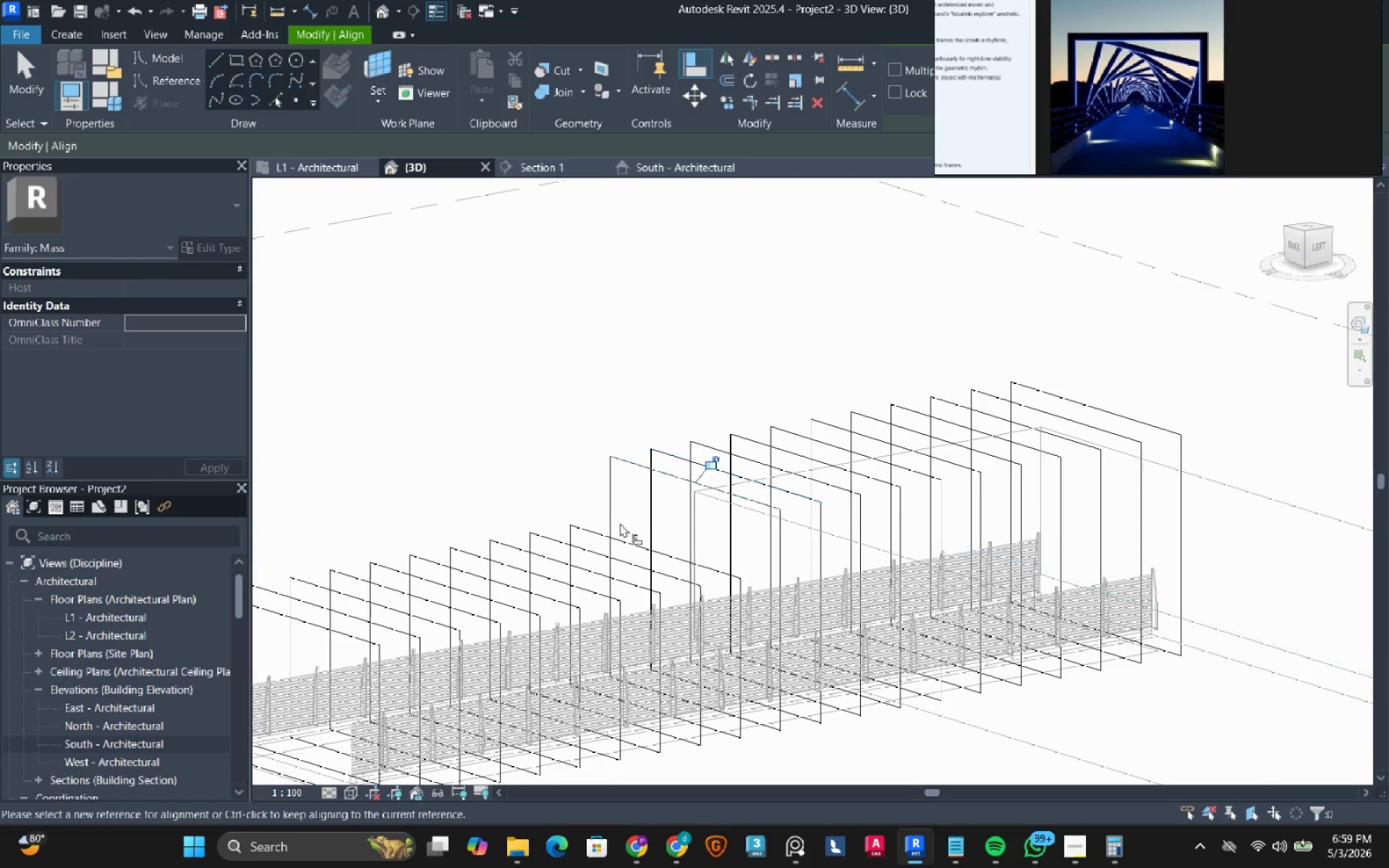 
double_click([465, 480])
 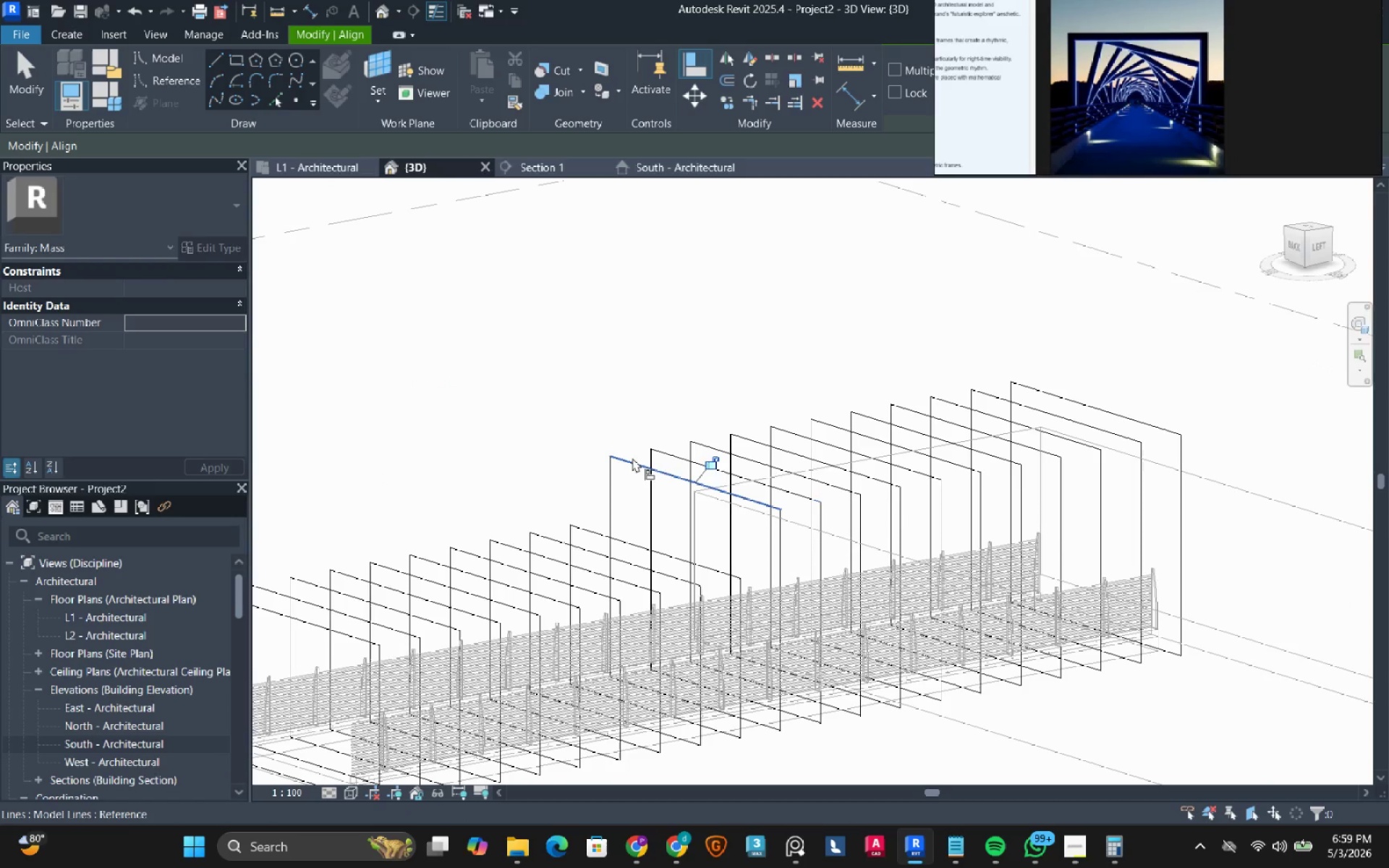 
left_click_drag(start_coordinate=[632, 458], to_coordinate=[628, 461])
 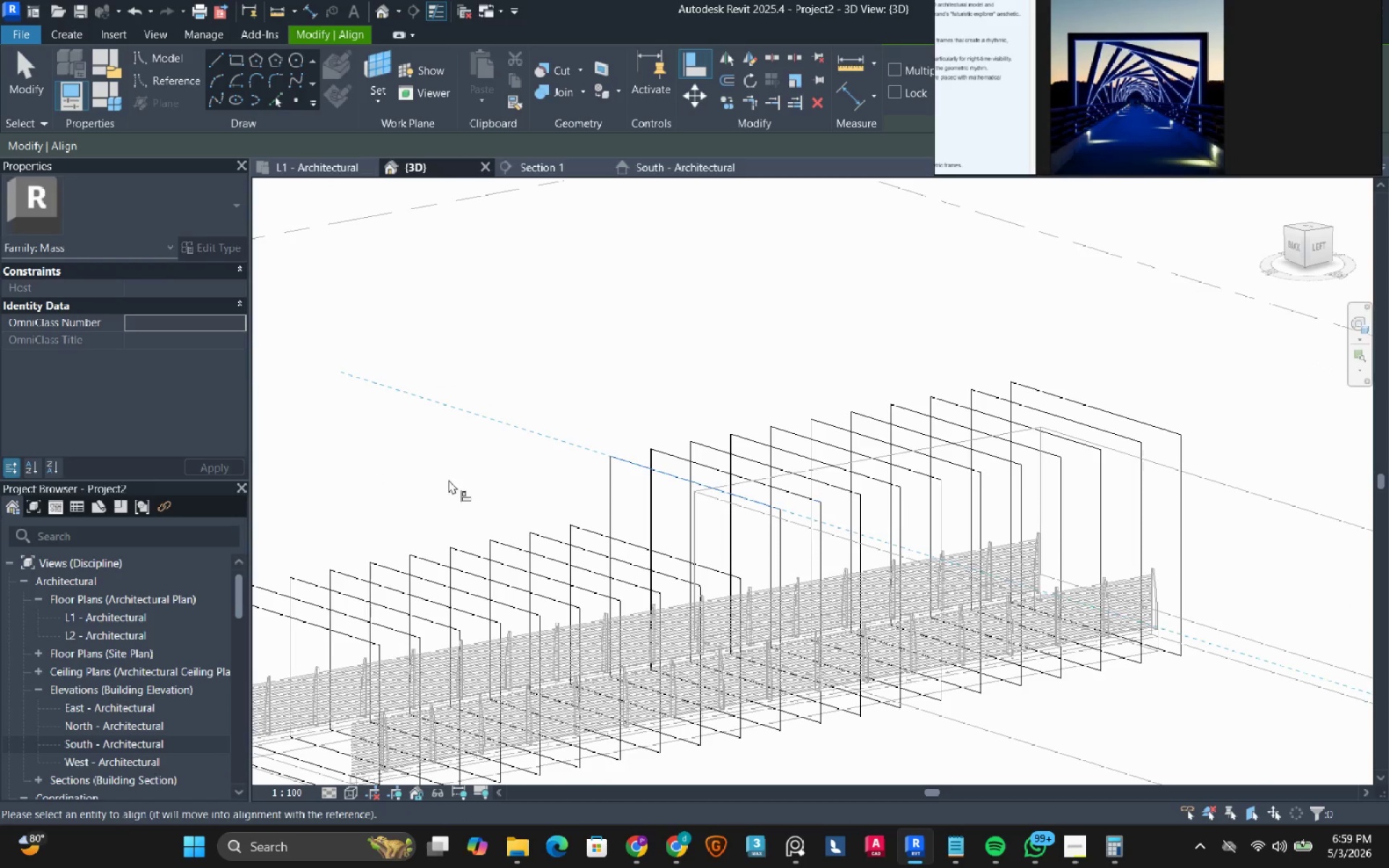 
double_click([449, 480])
 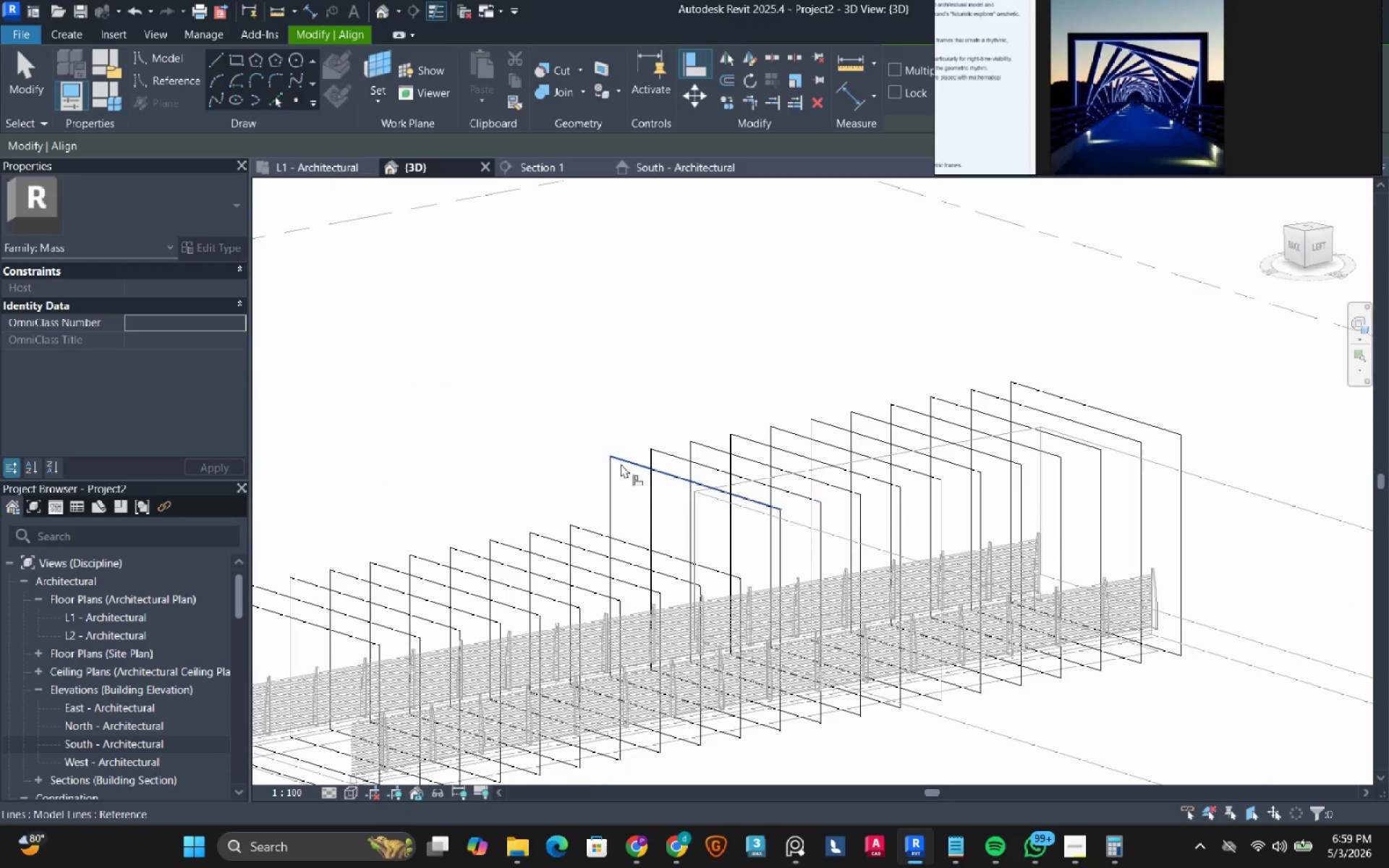 
left_click([621, 464])
 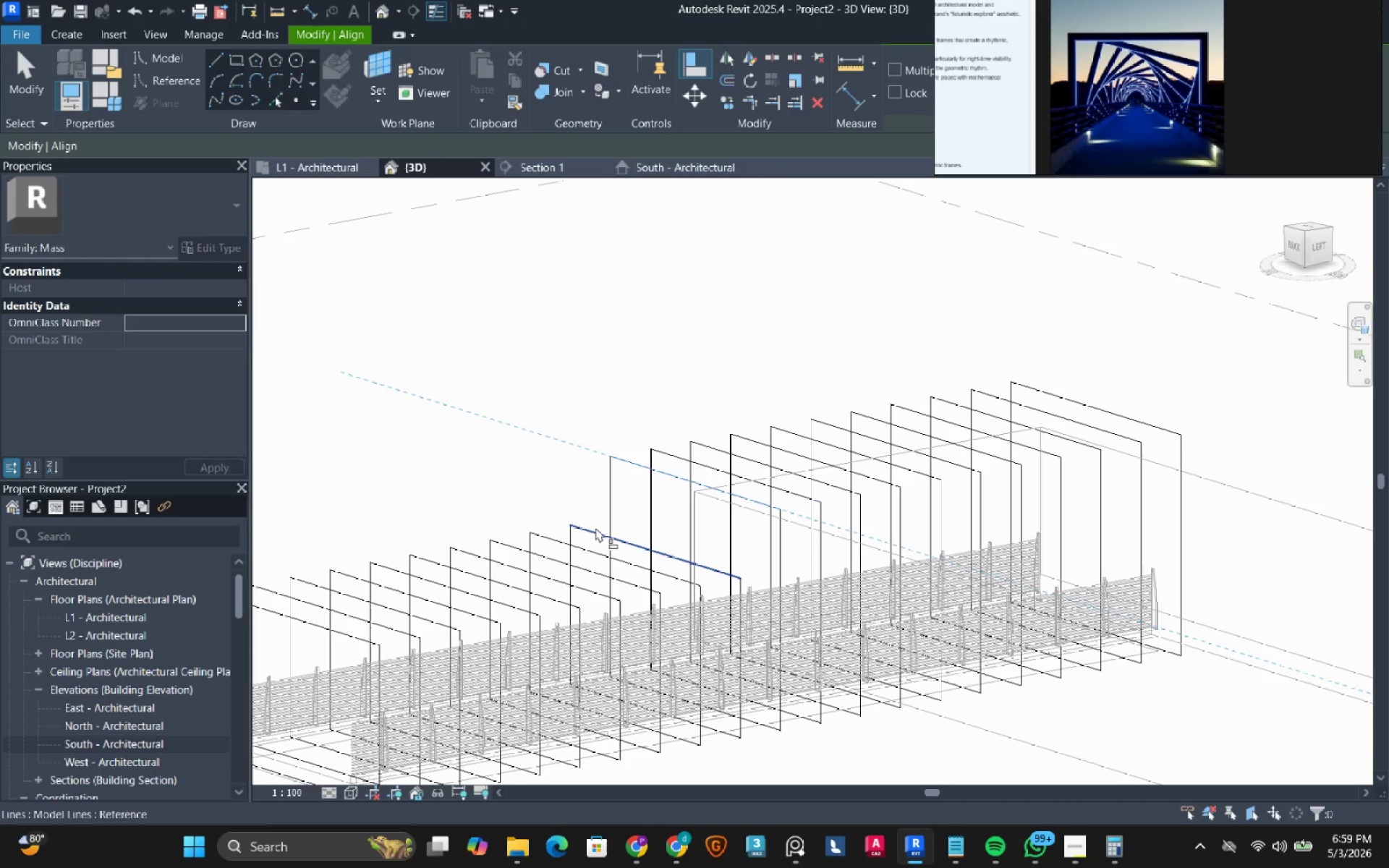 
left_click_drag(start_coordinate=[595, 527], to_coordinate=[585, 527])
 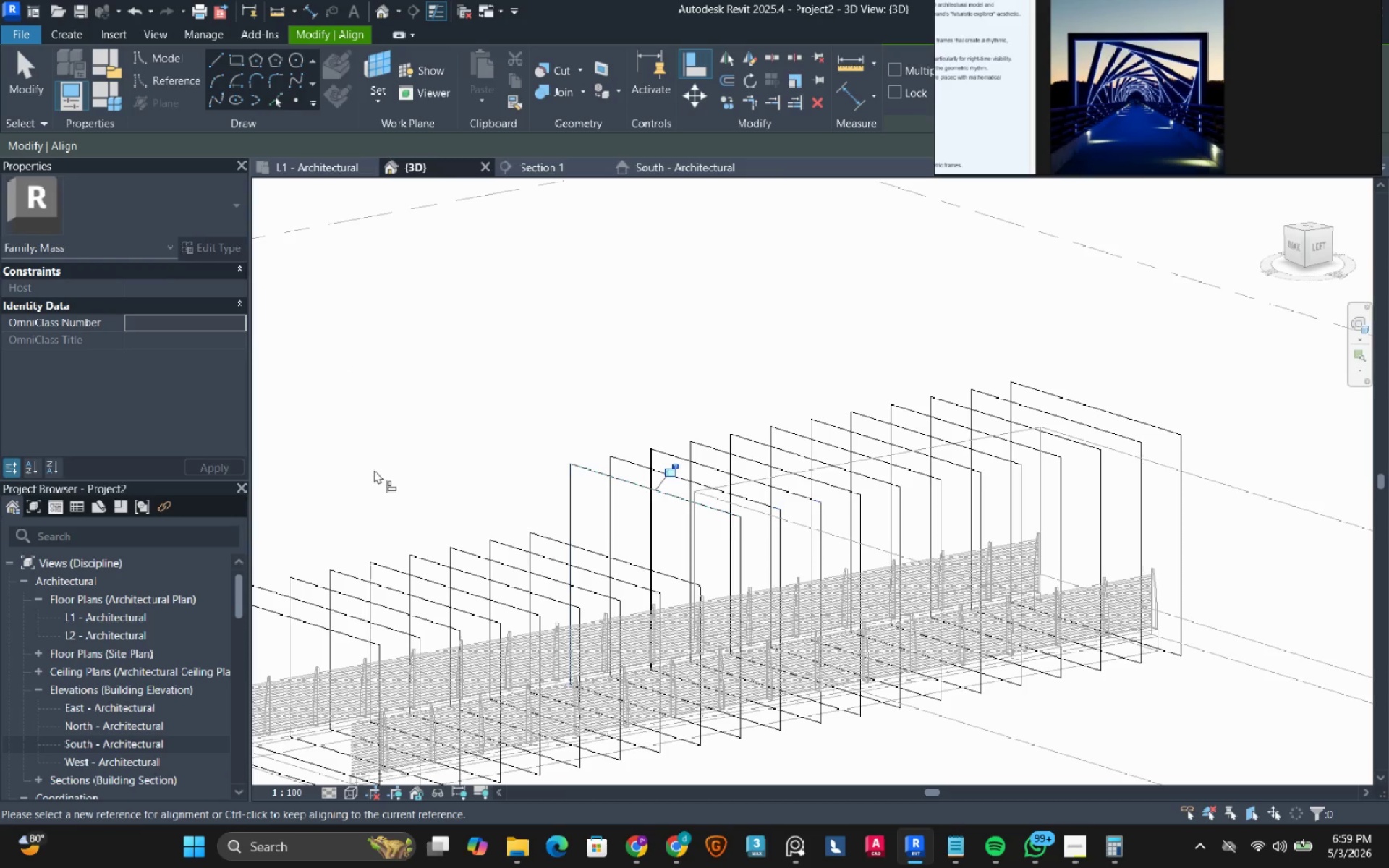 
double_click([374, 469])
 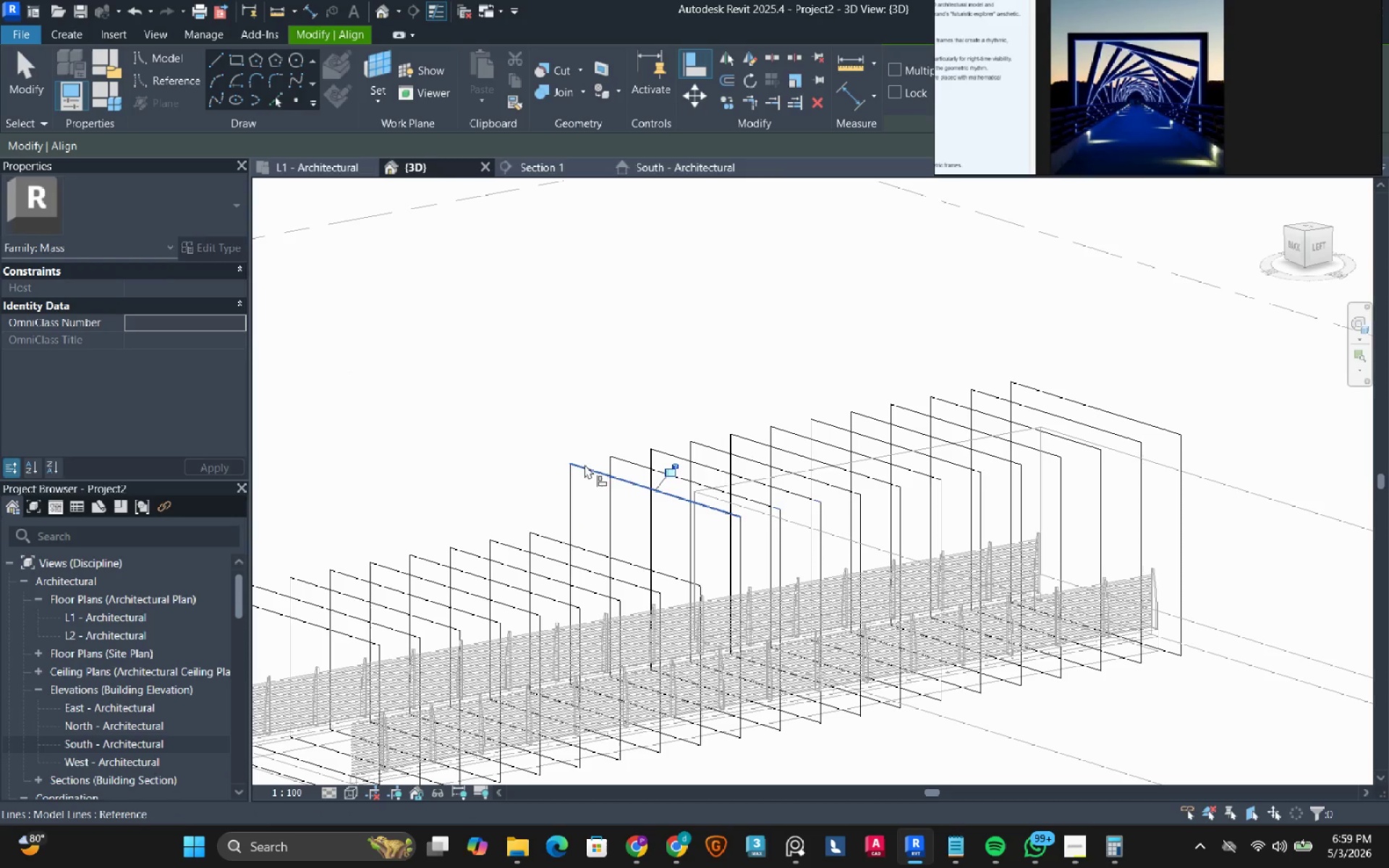 
left_click([586, 467])
 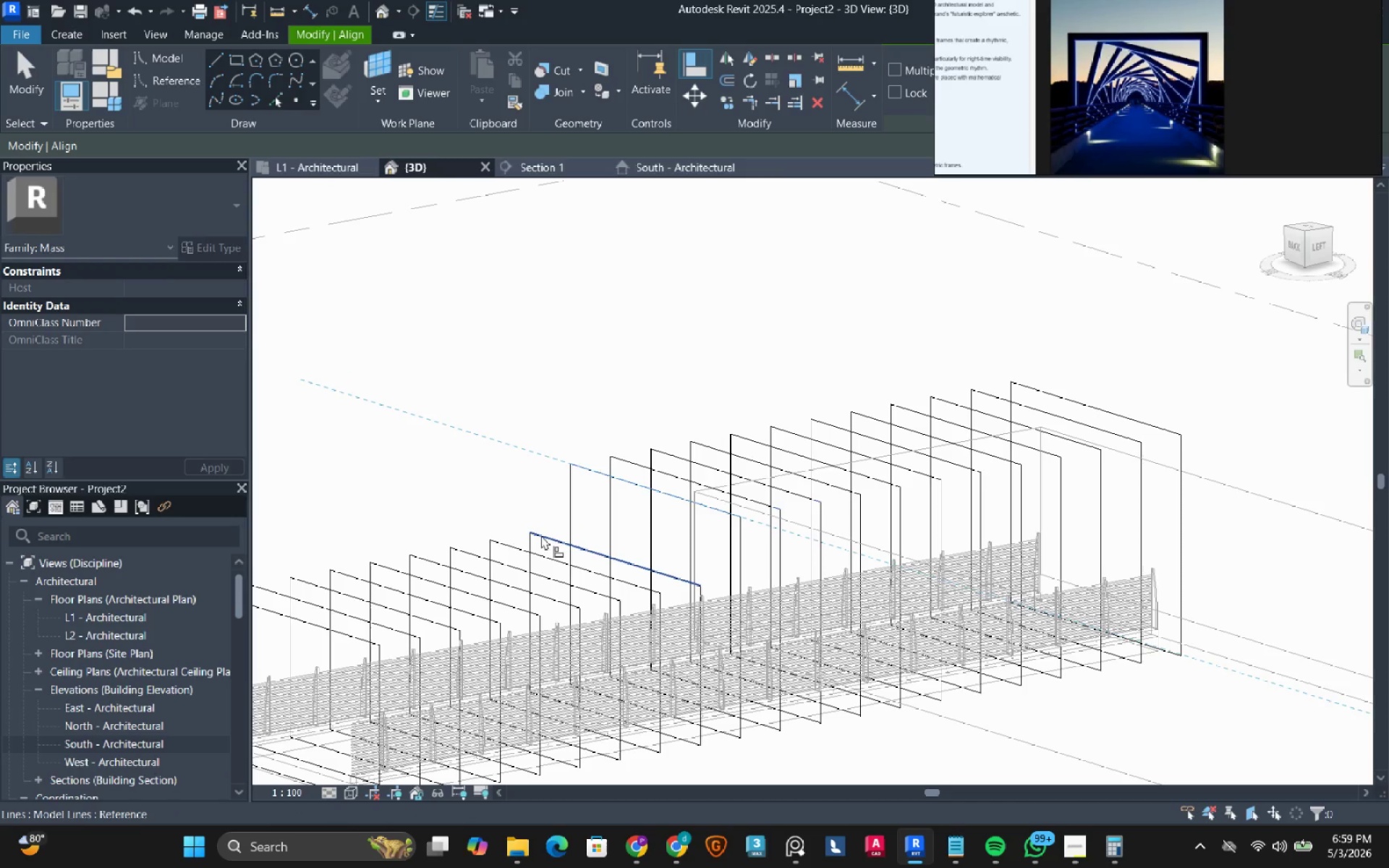 
left_click([543, 537])
 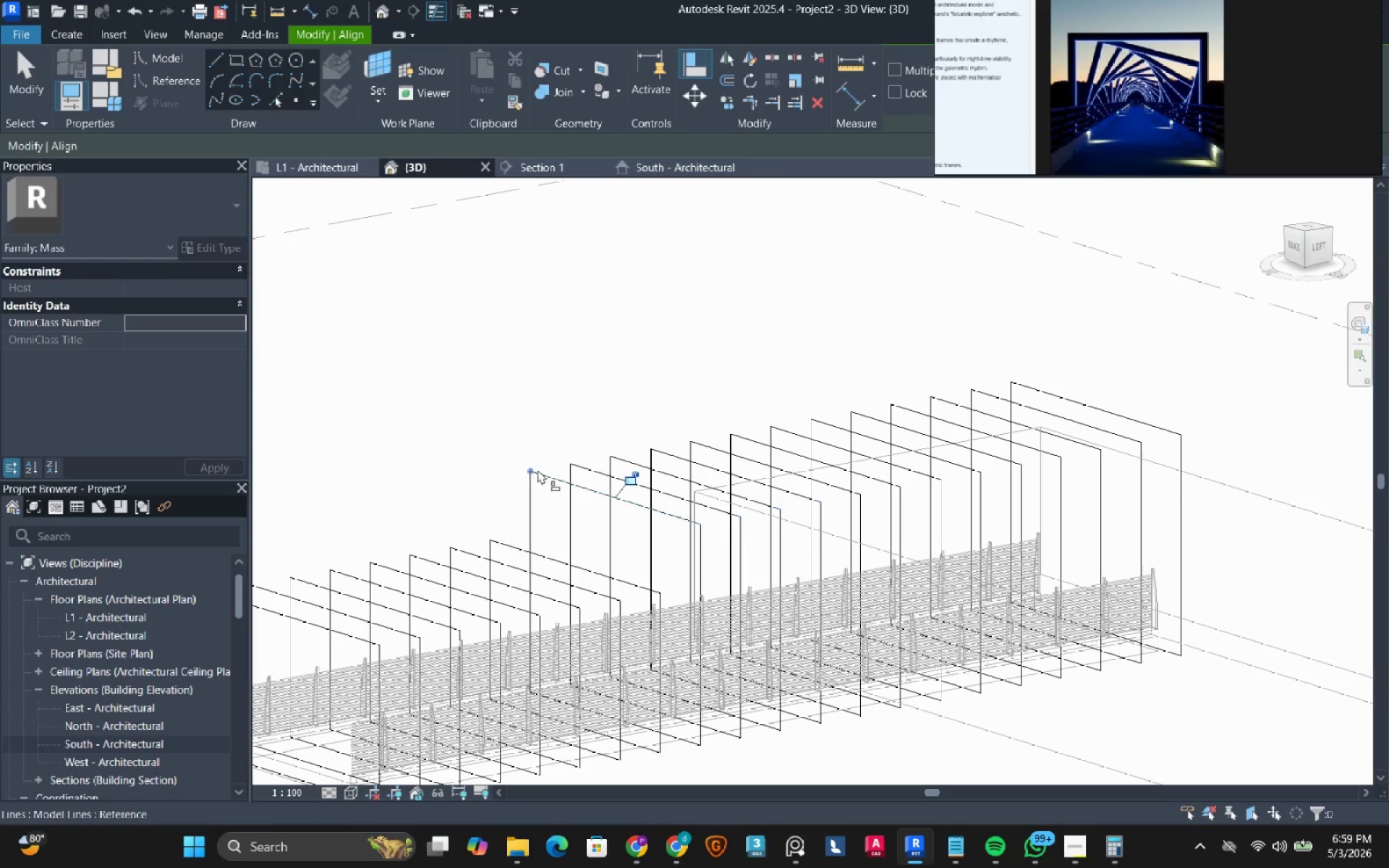 
left_click([550, 475])
 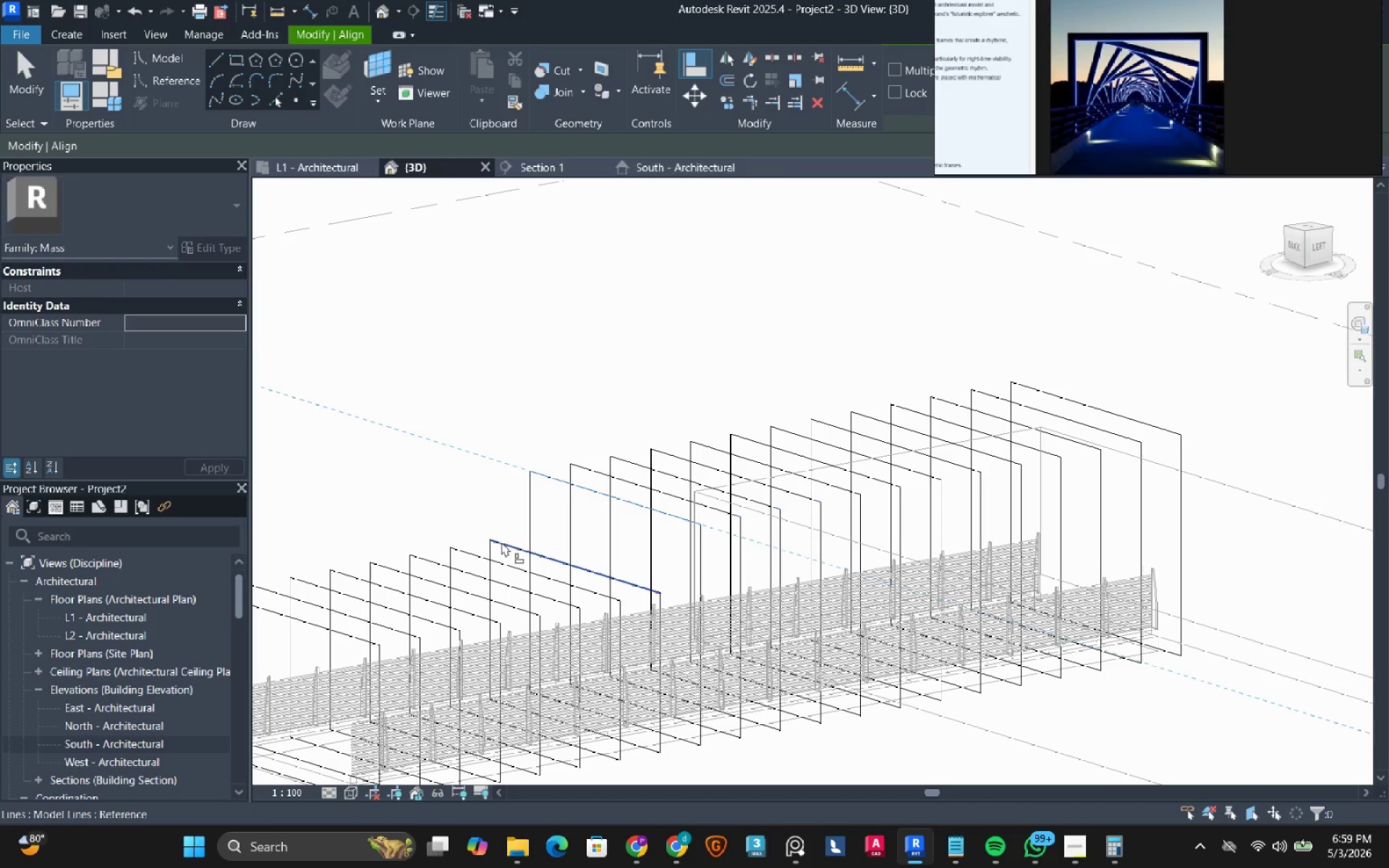 
left_click([501, 542])
 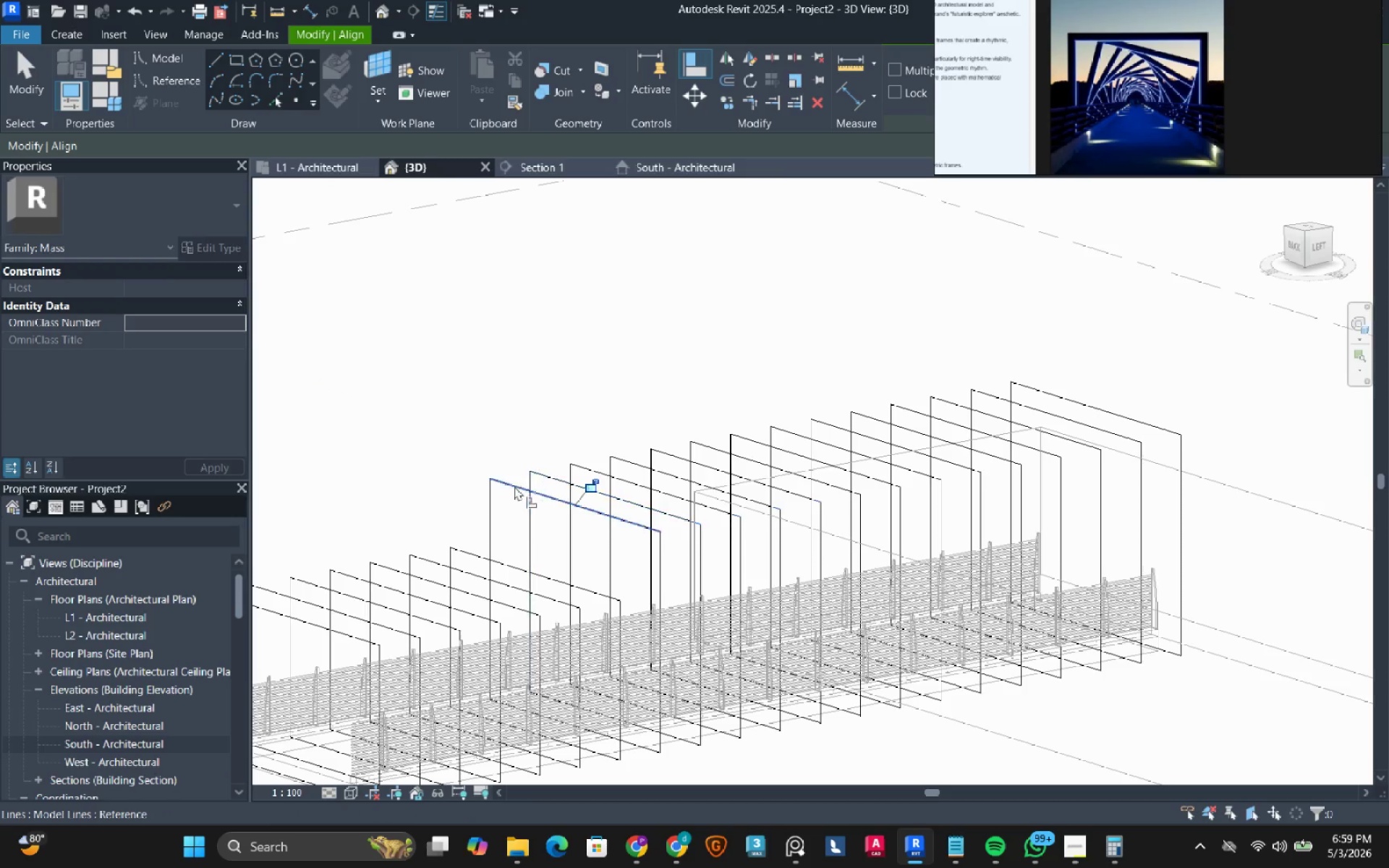 
left_click([513, 487])
 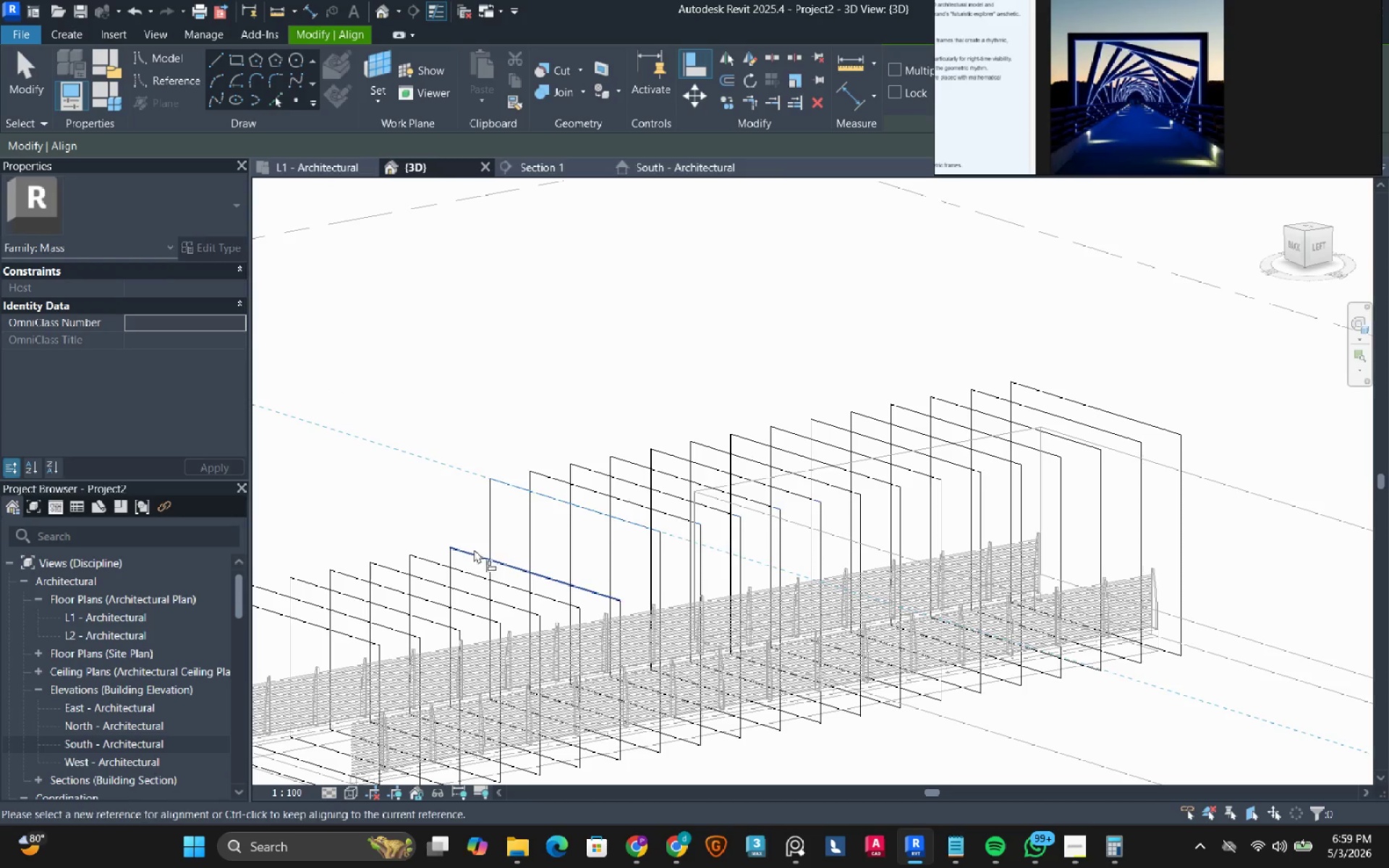 
double_click([396, 515])
 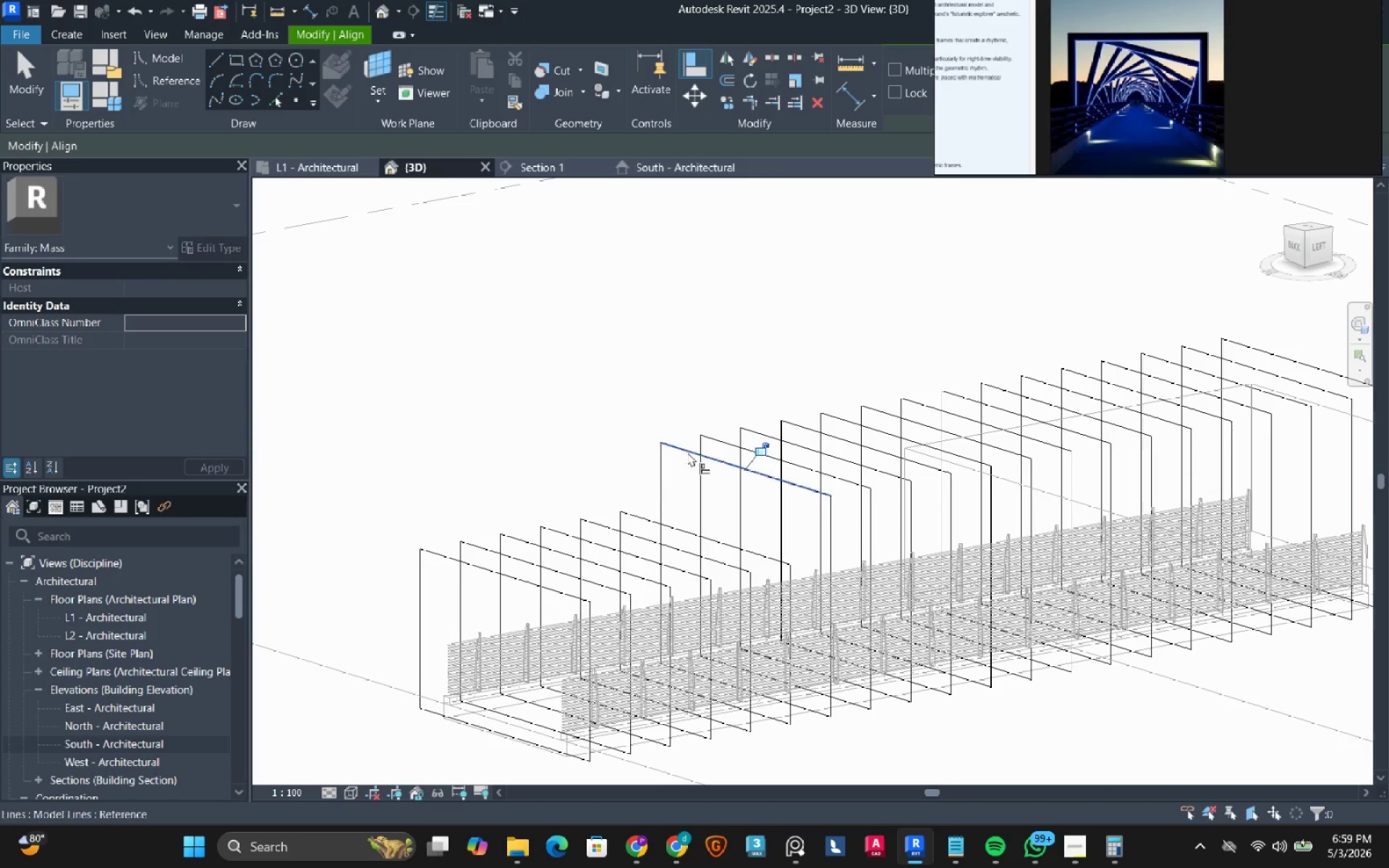 
left_click_drag(start_coordinate=[688, 451], to_coordinate=[677, 458])
 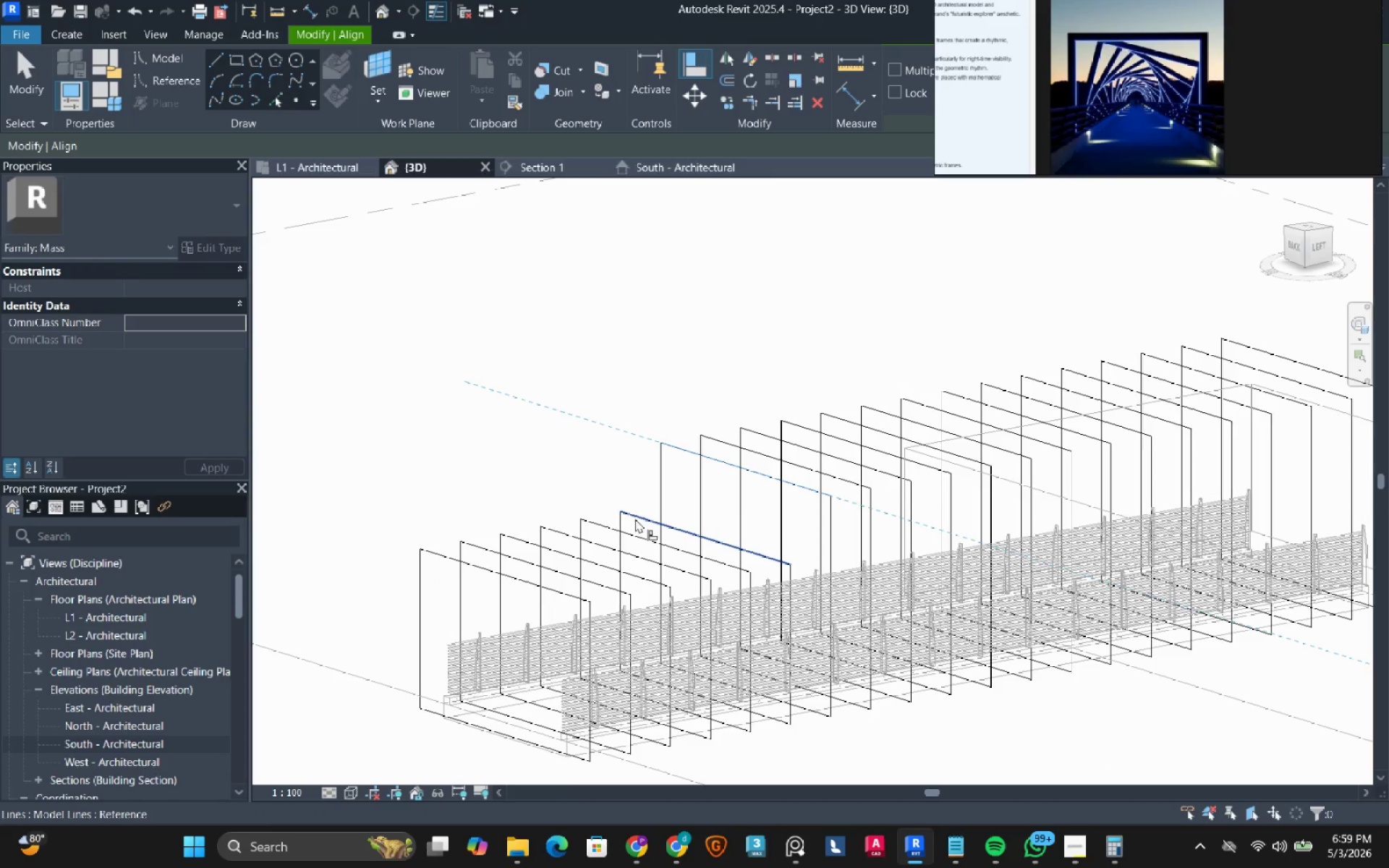 
left_click_drag(start_coordinate=[635, 519], to_coordinate=[614, 519])
 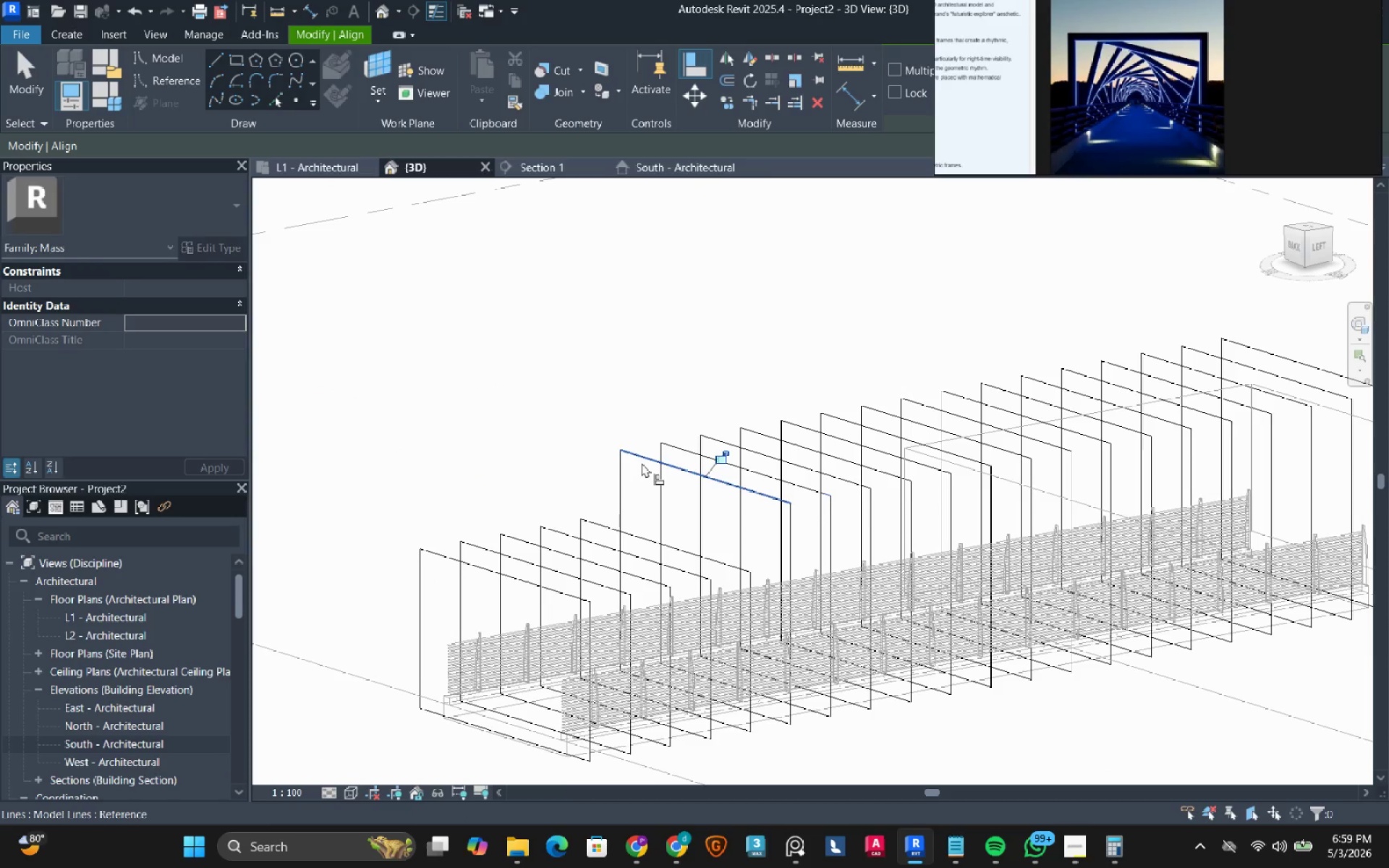 
left_click([642, 463])
 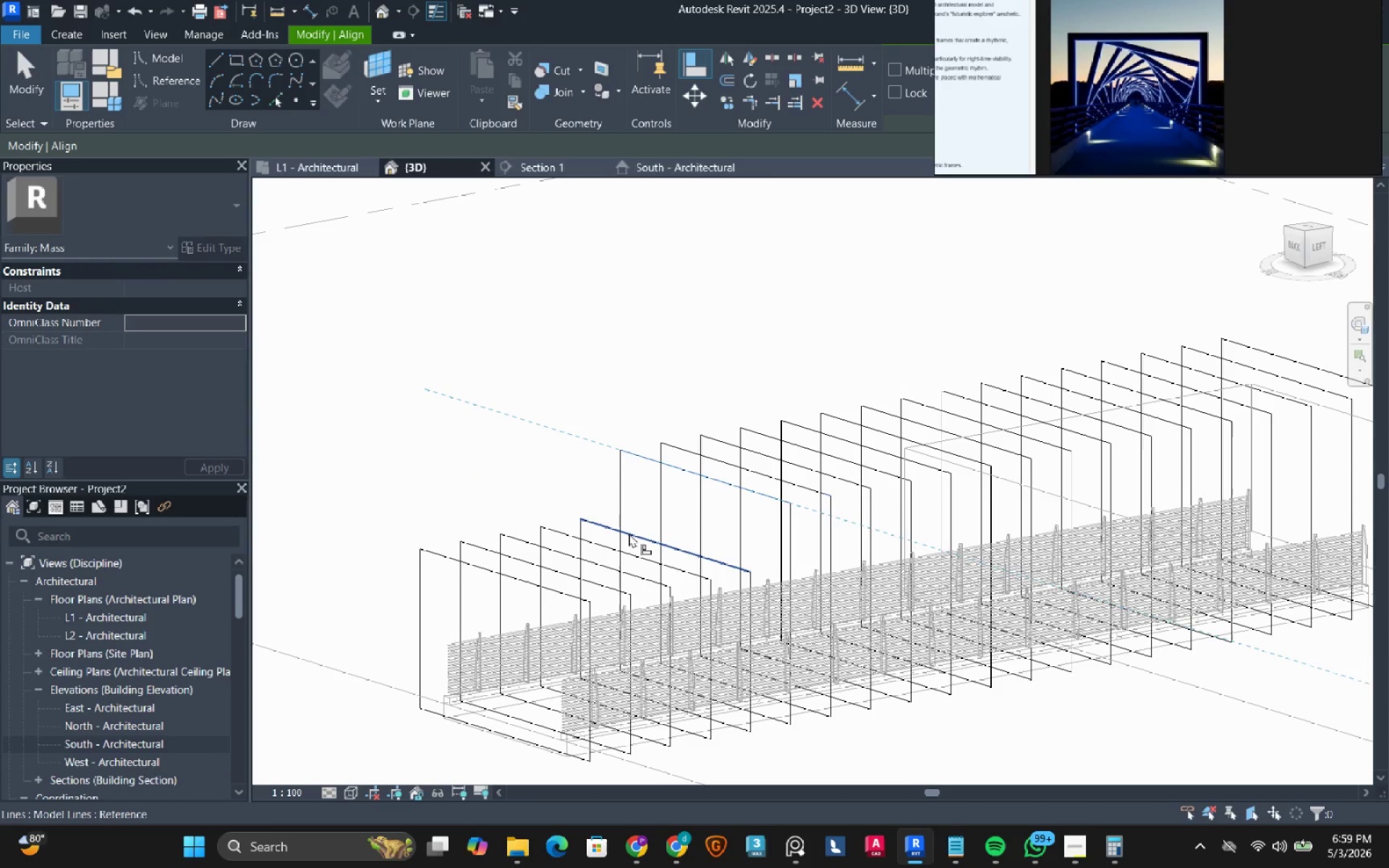 
left_click([629, 533])
 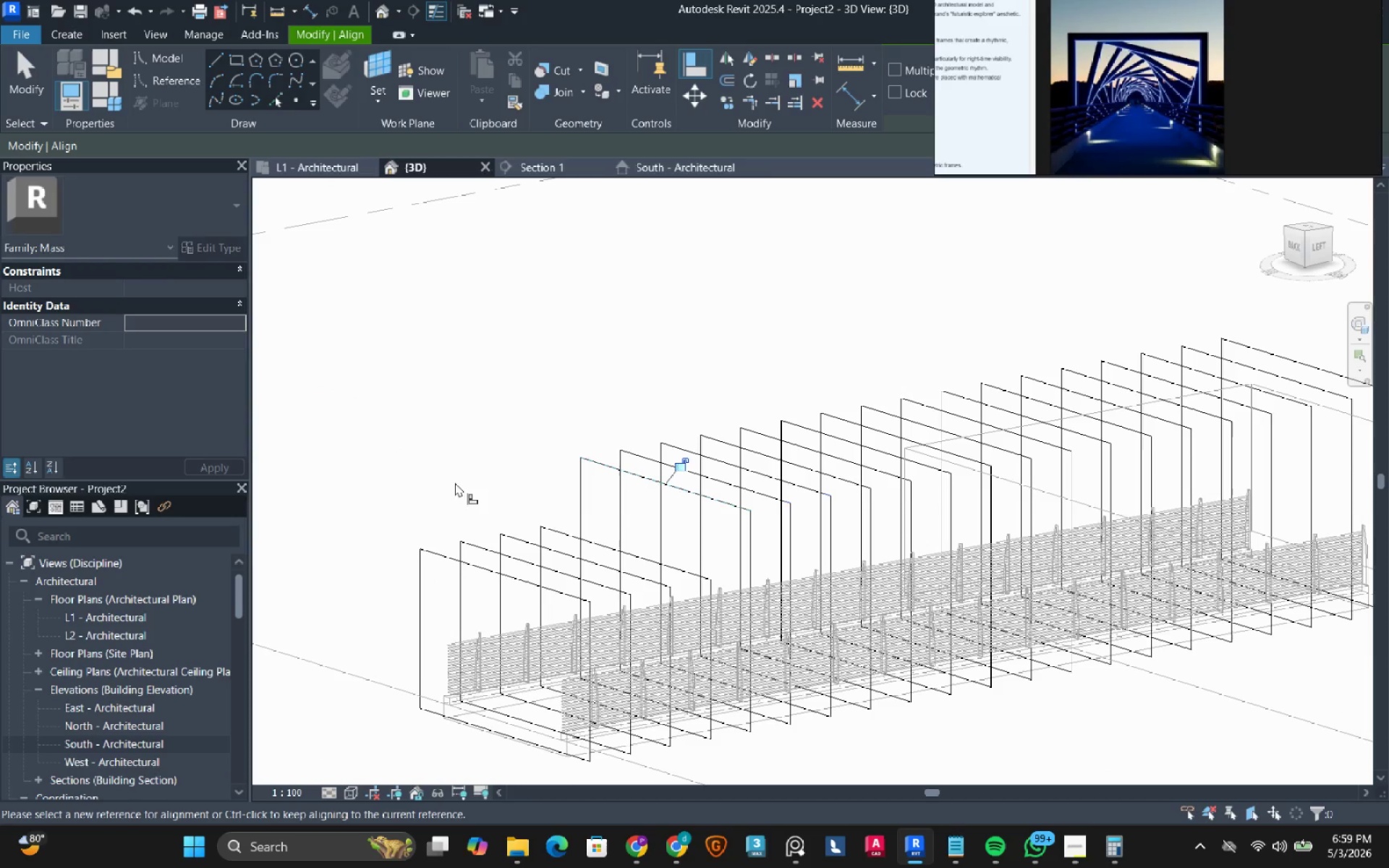 
left_click_drag(start_coordinate=[454, 482], to_coordinate=[459, 481])
 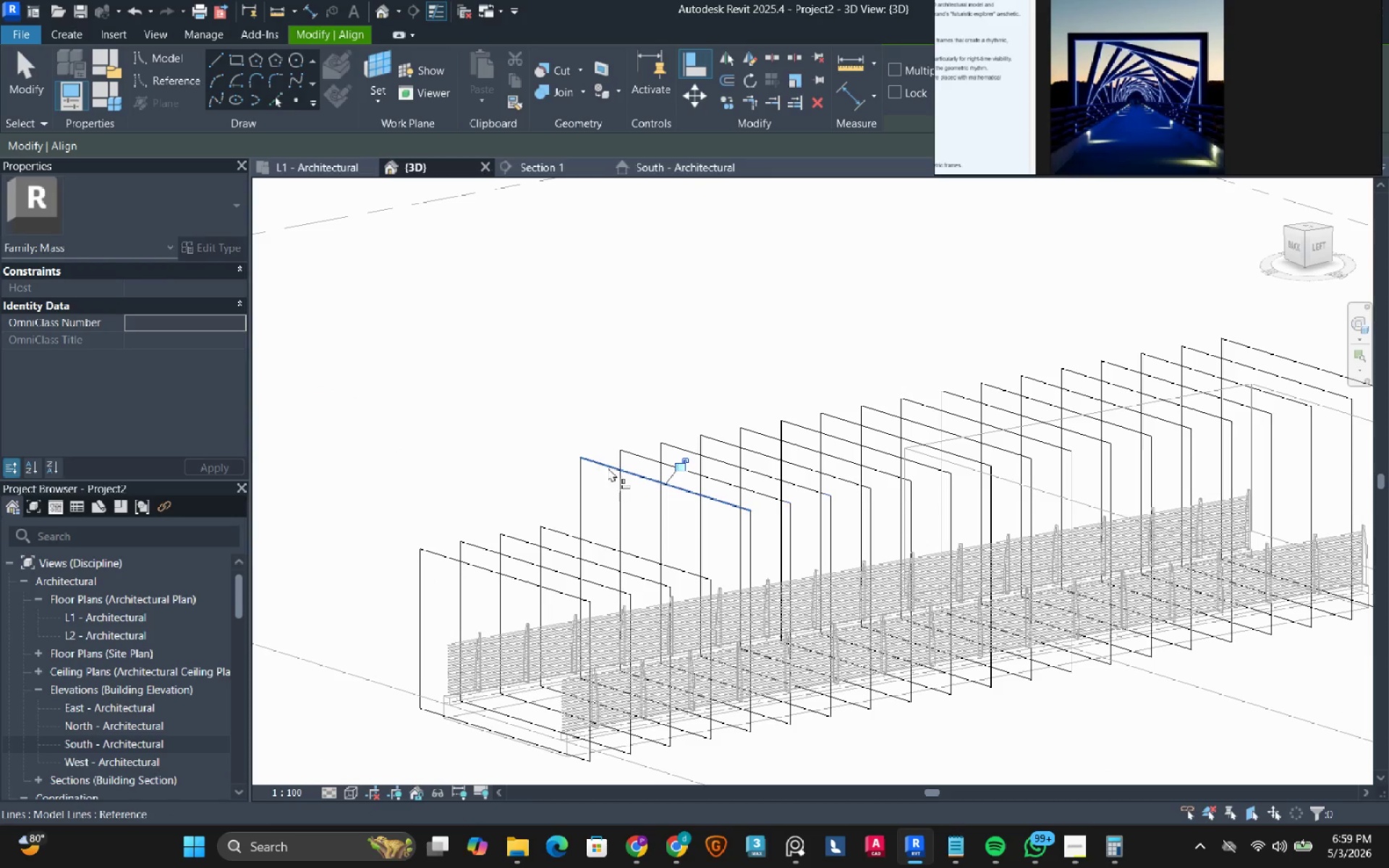 
triple_click([609, 466])
 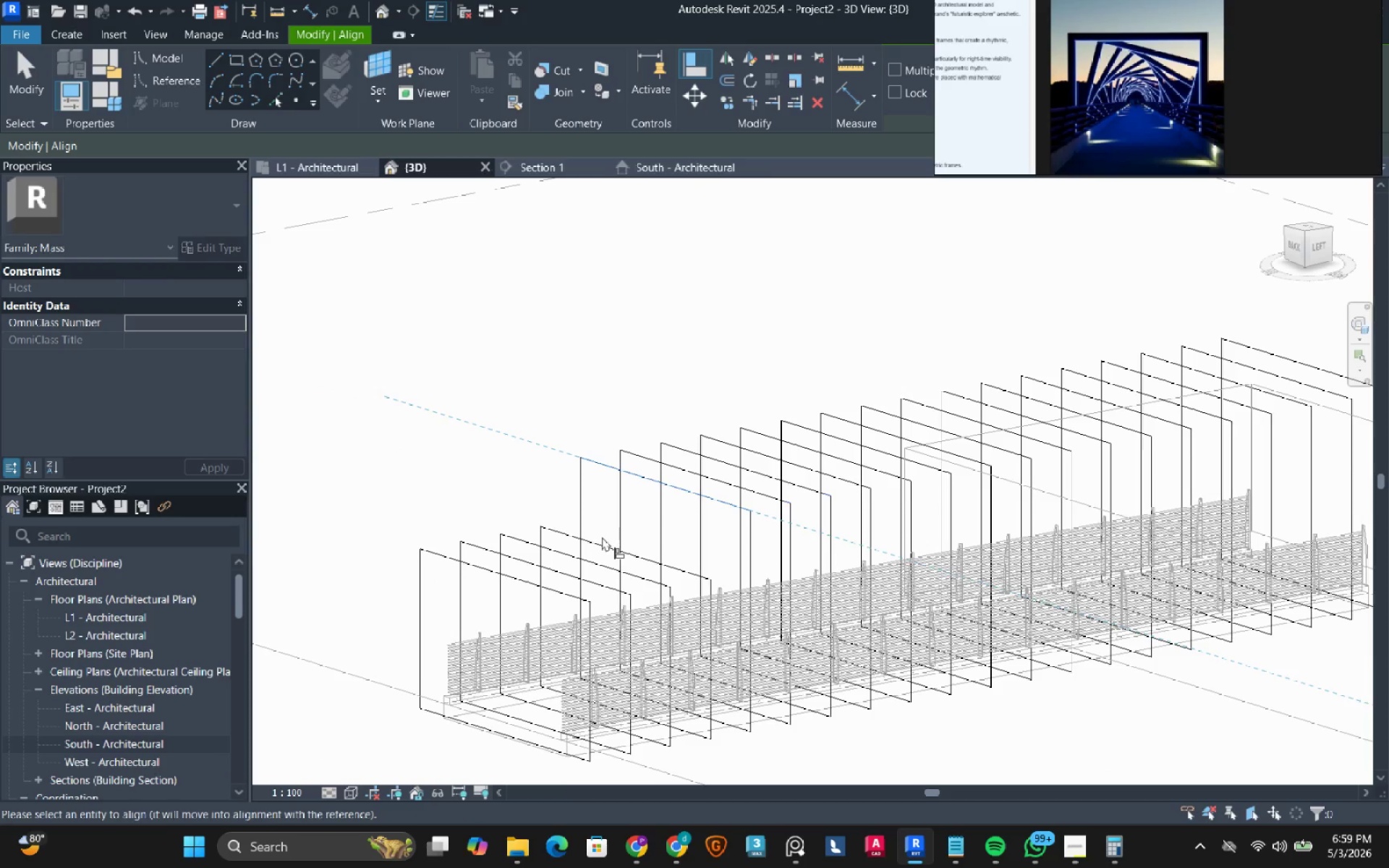 
left_click_drag(start_coordinate=[602, 537], to_coordinate=[595, 534])